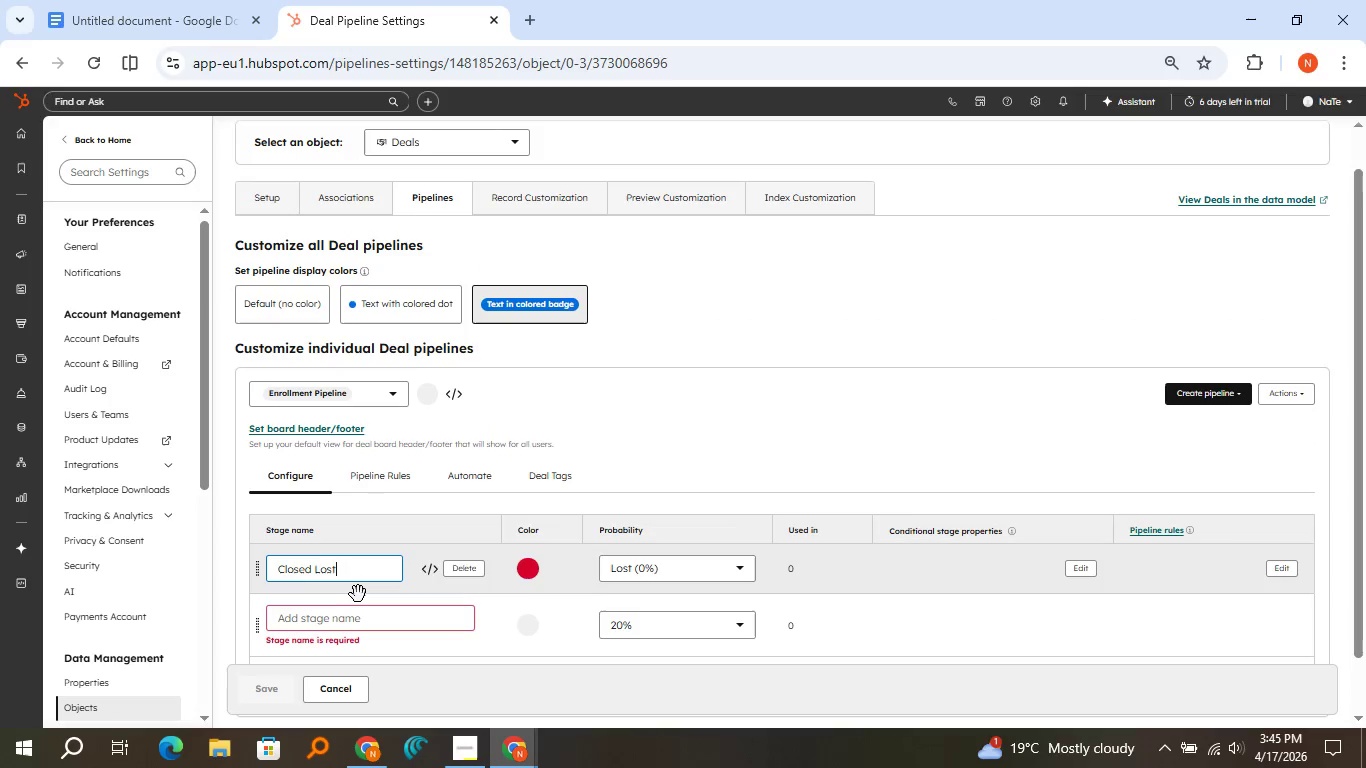 
left_click_drag(start_coordinate=[354, 580], to_coordinate=[357, 611])
 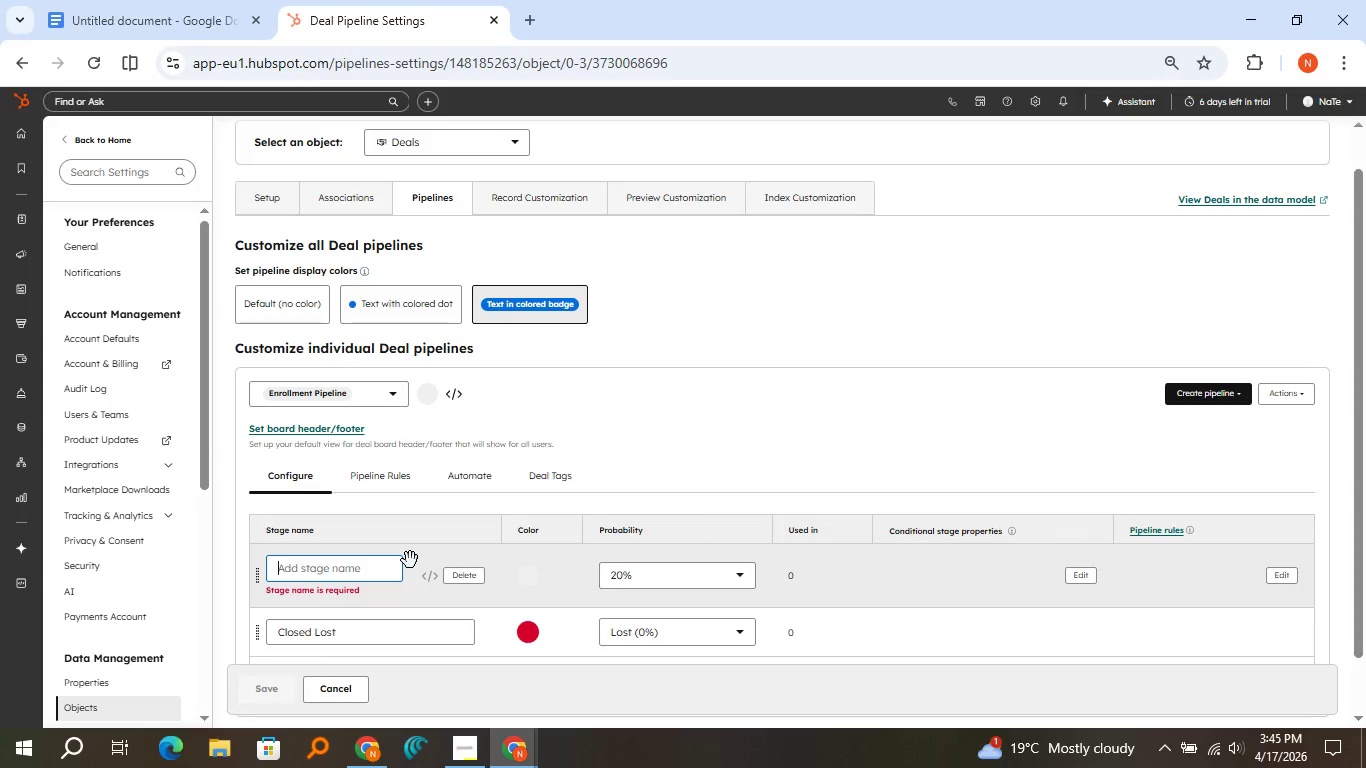 
type(Tour Requested)
 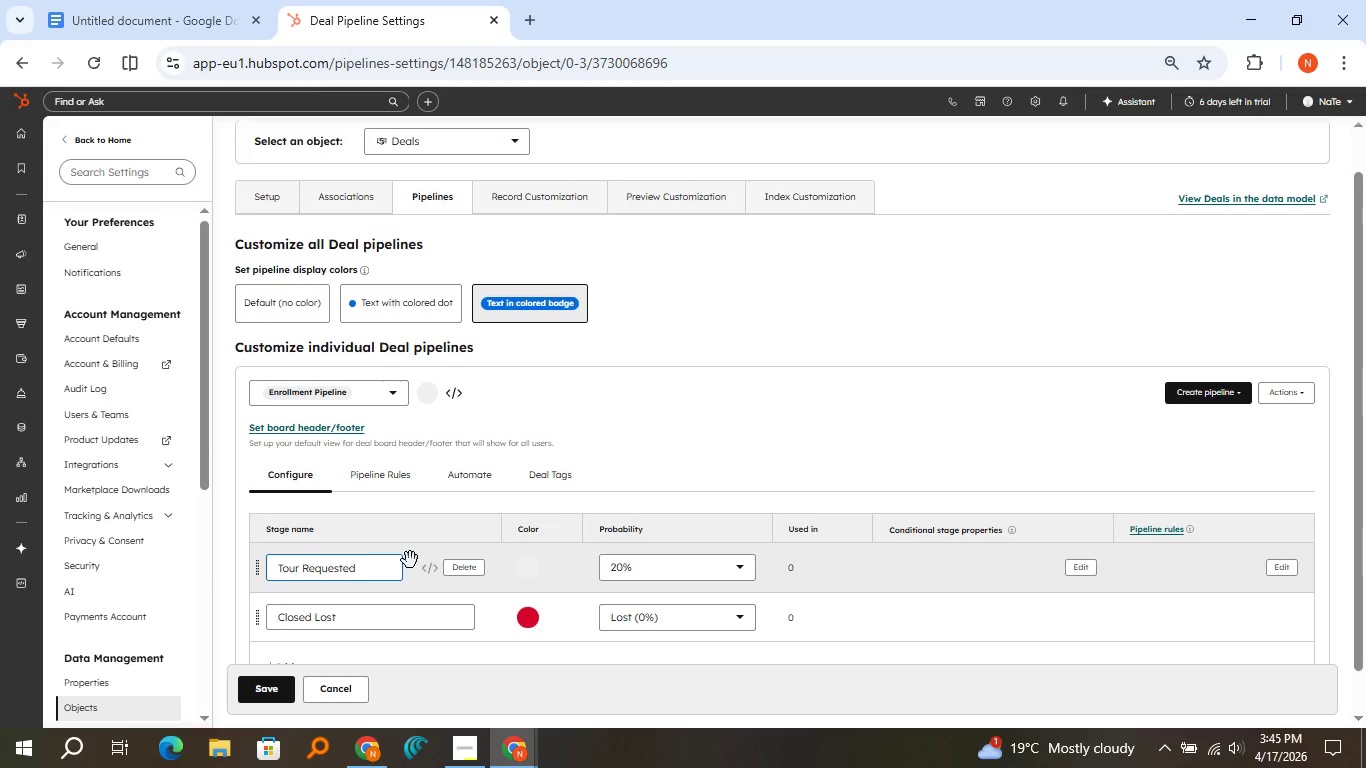 
scroll: coordinate [410, 560], scroll_direction: down, amount: 1.0
 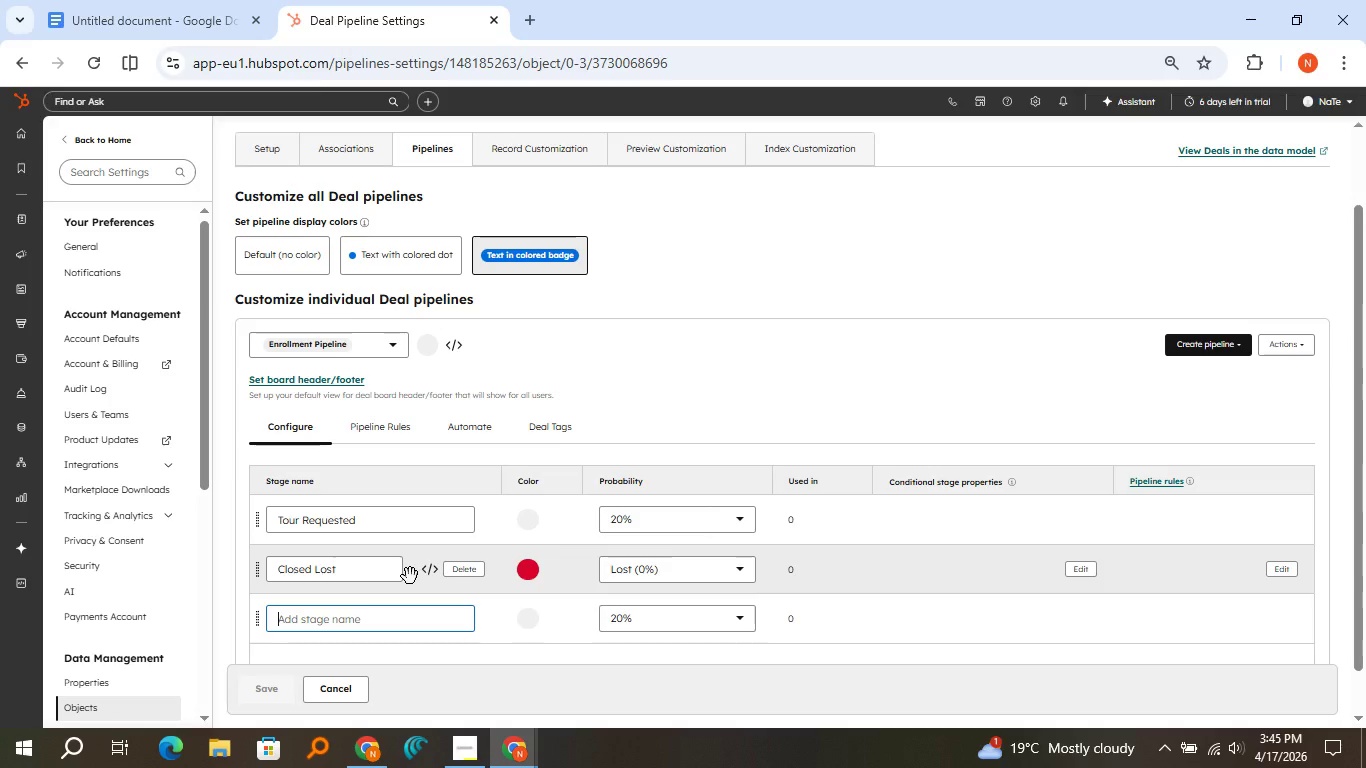 
type(Tour Completed)
 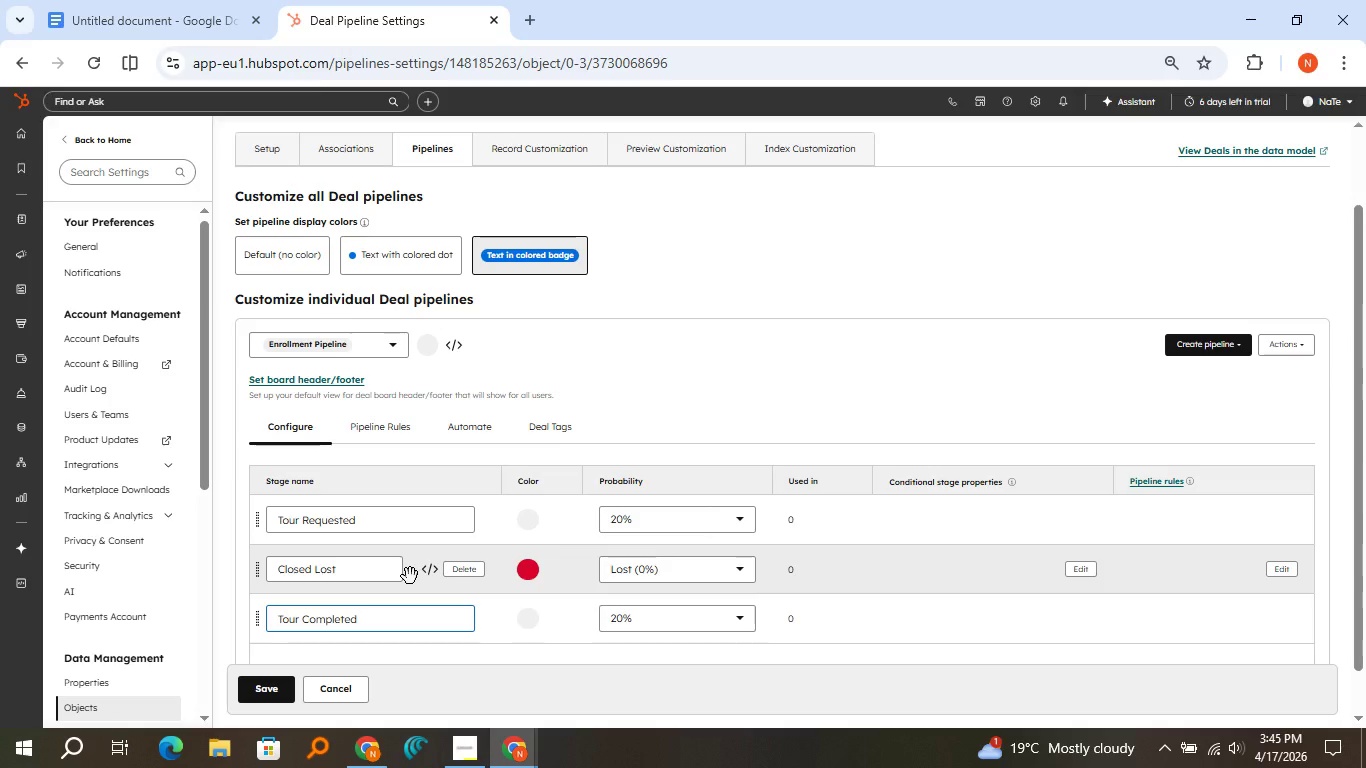 
scroll: coordinate [410, 576], scroll_direction: down, amount: 1.0
 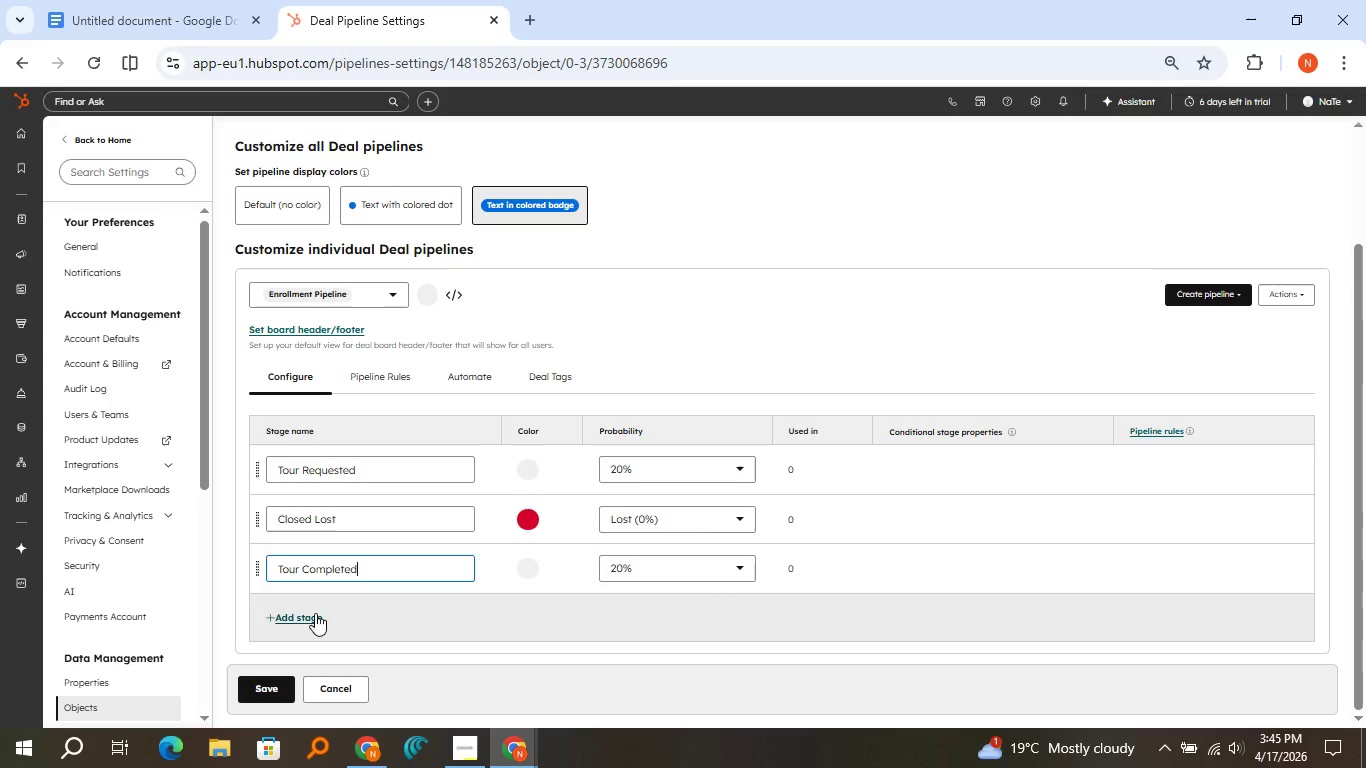 
left_click([315, 613])
 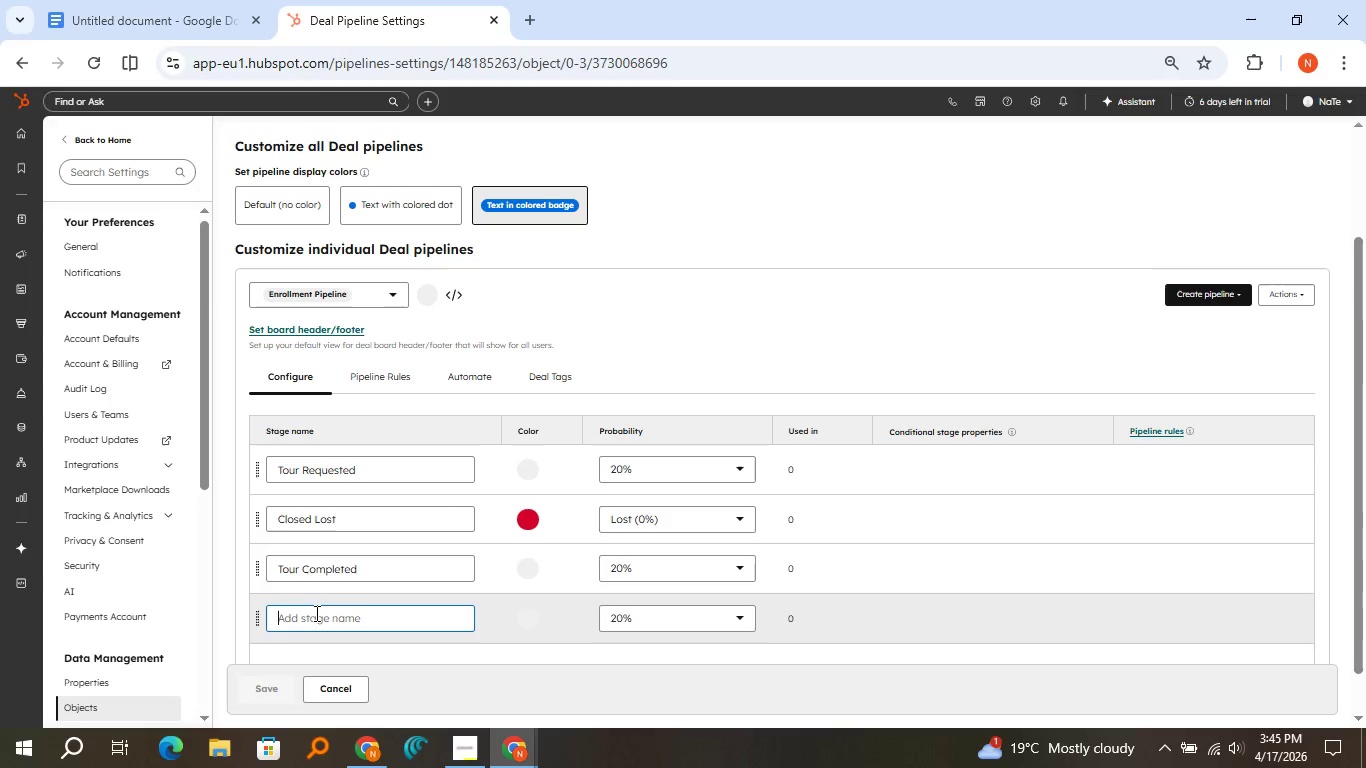 
type(Enrolled)
 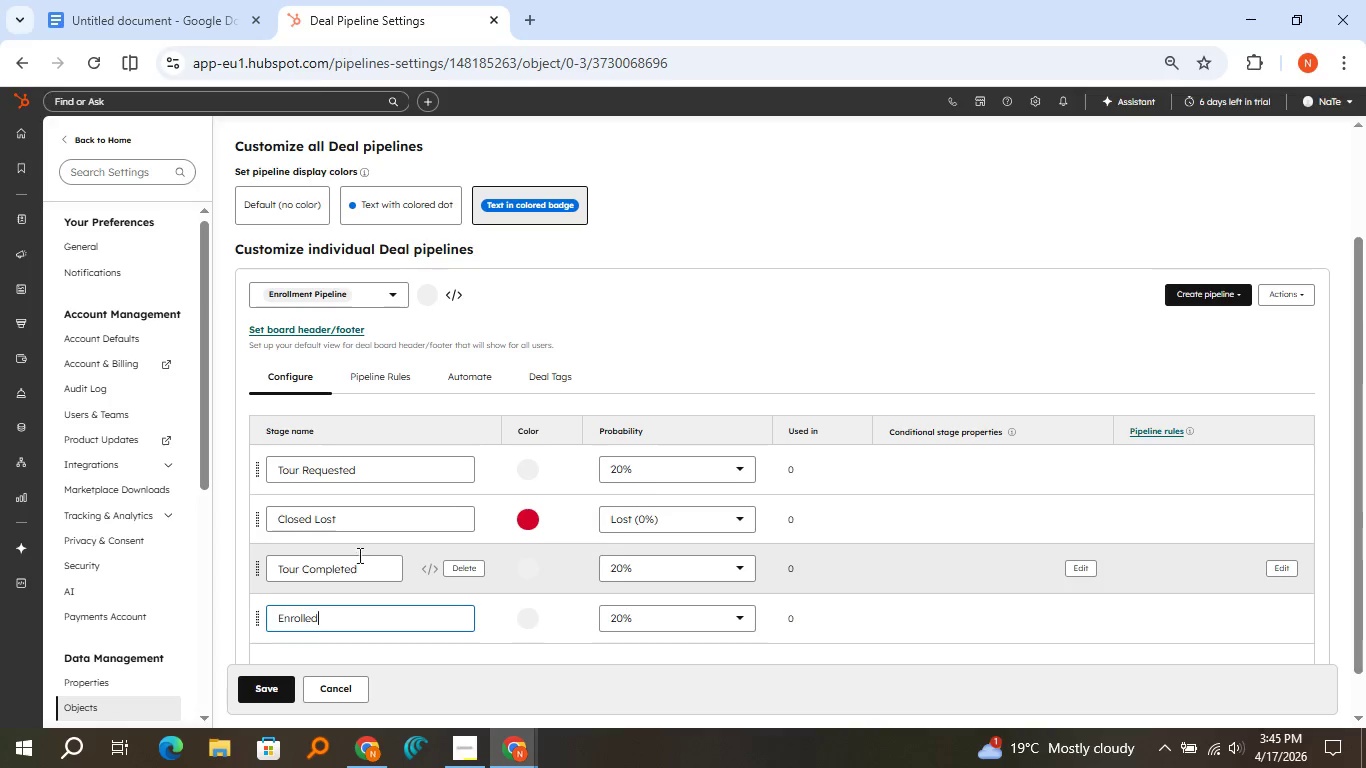 
wait(5.77)
 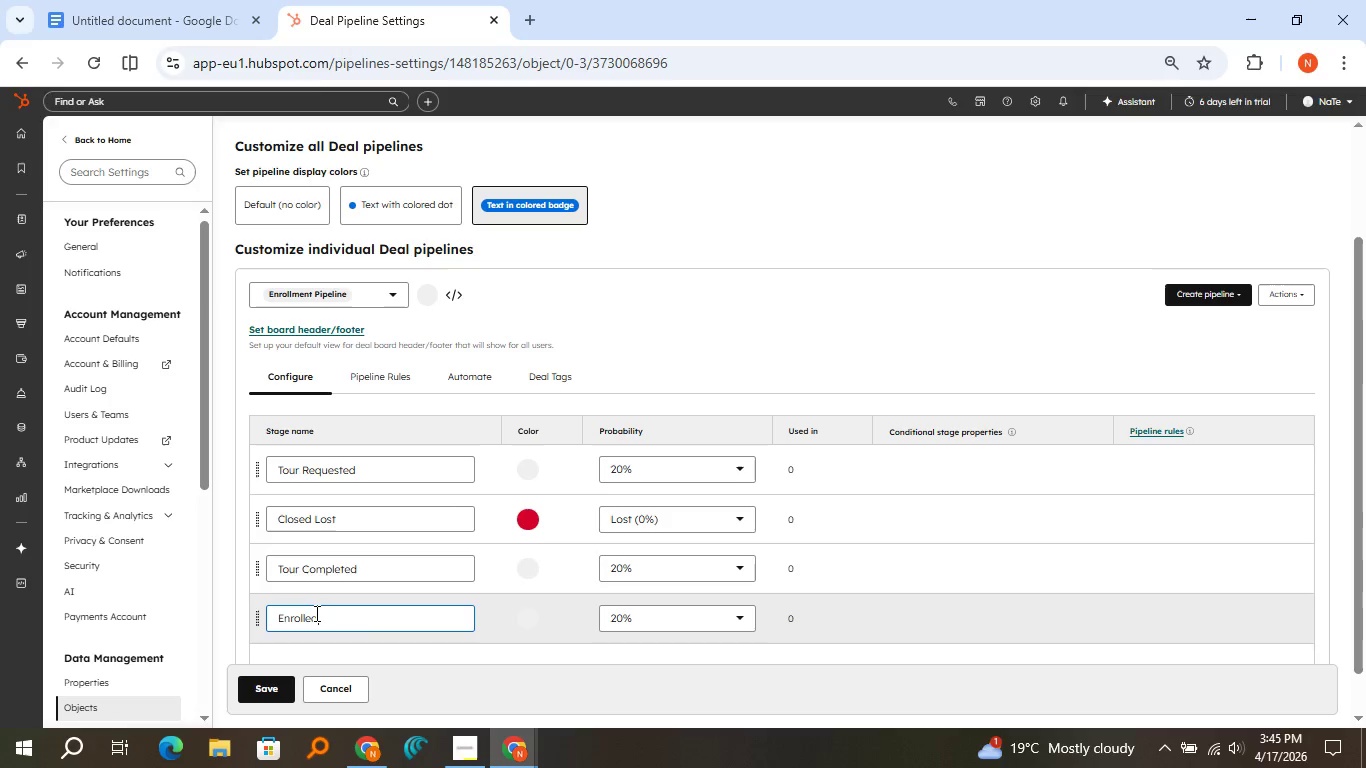 
left_click_drag(start_coordinate=[261, 519], to_coordinate=[274, 632])
 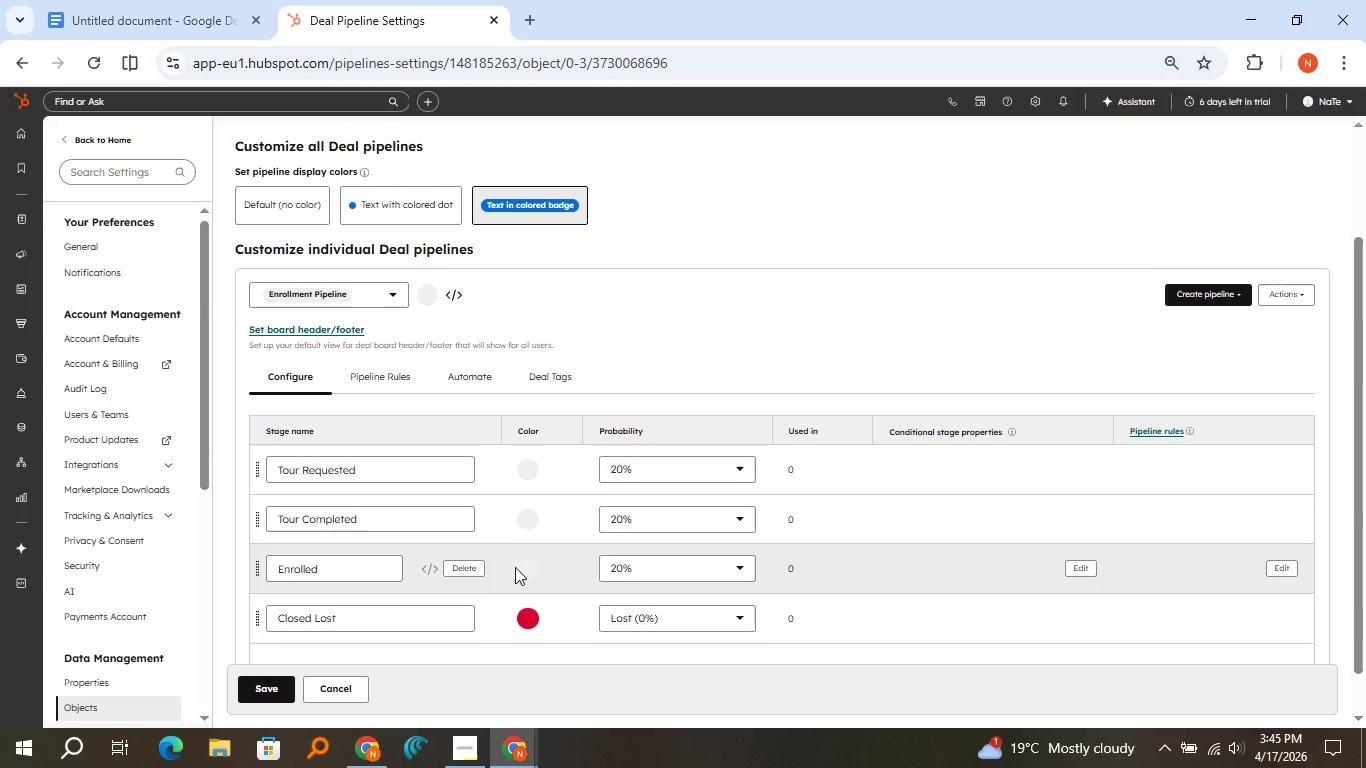 
scroll: coordinate [515, 567], scroll_direction: down, amount: 2.0
 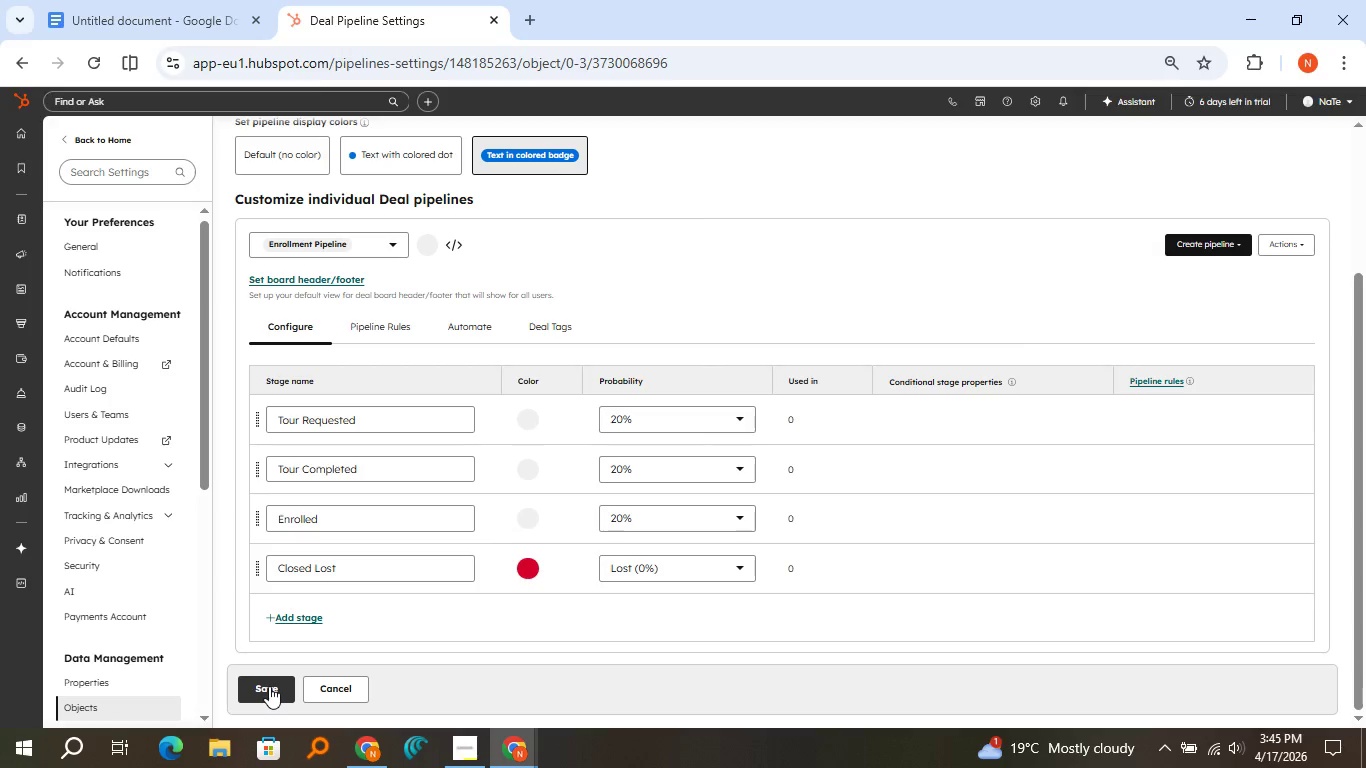 
left_click([269, 686])
 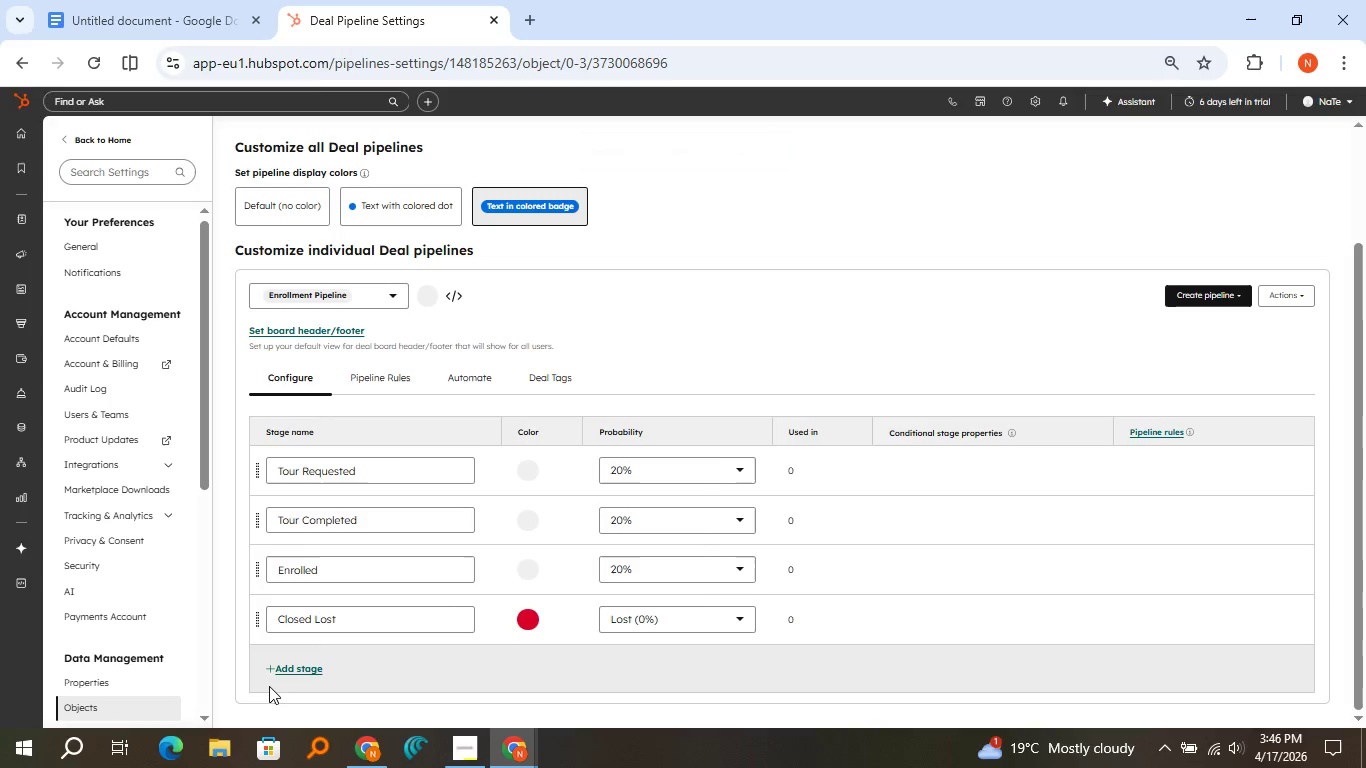 
wait(9.47)
 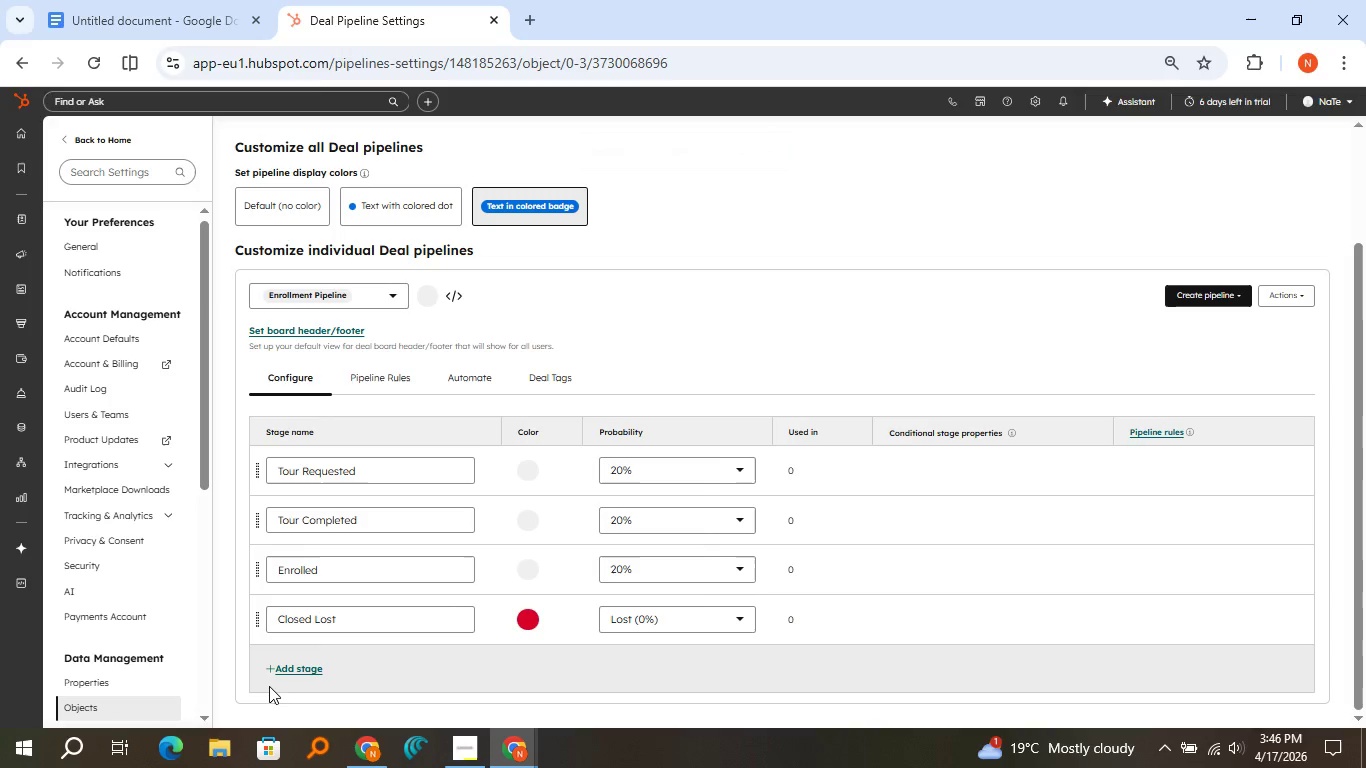 
left_click([126, 132])
 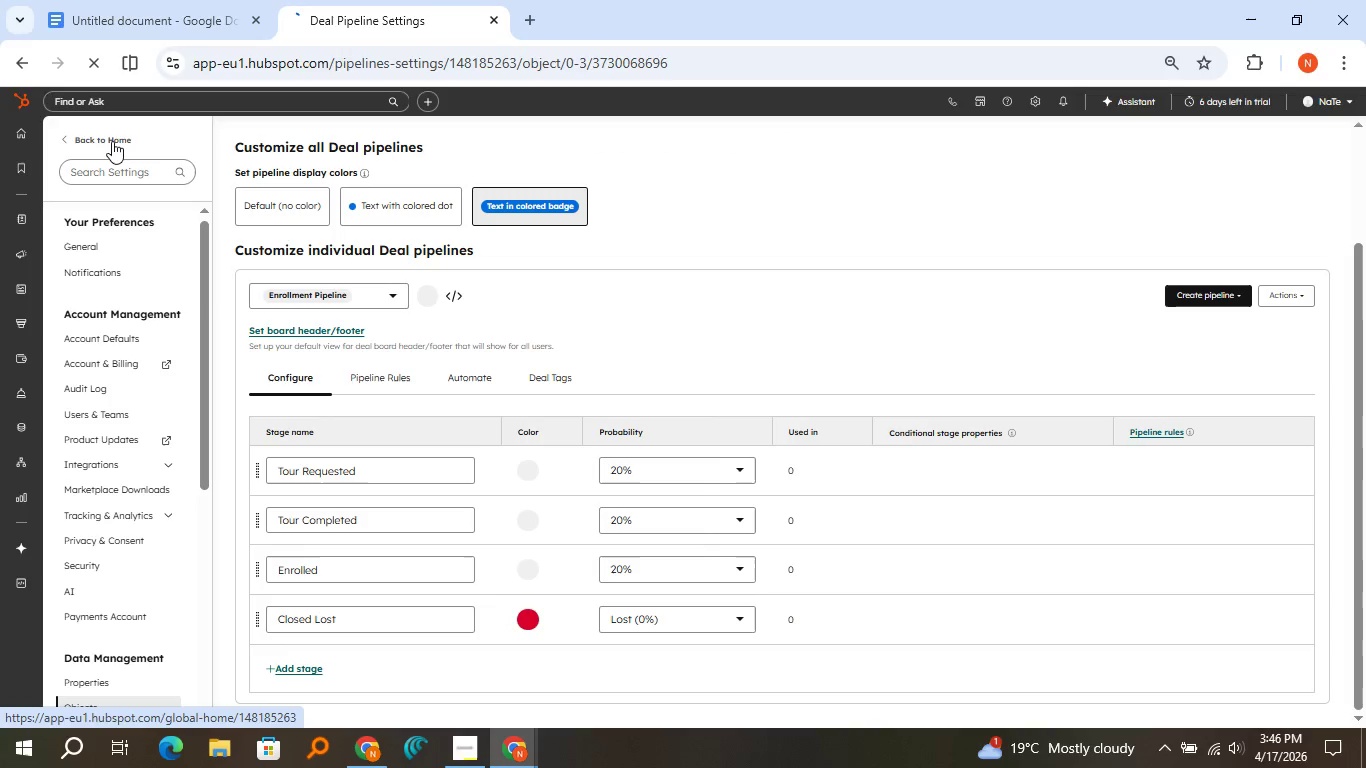 
left_click([112, 141])
 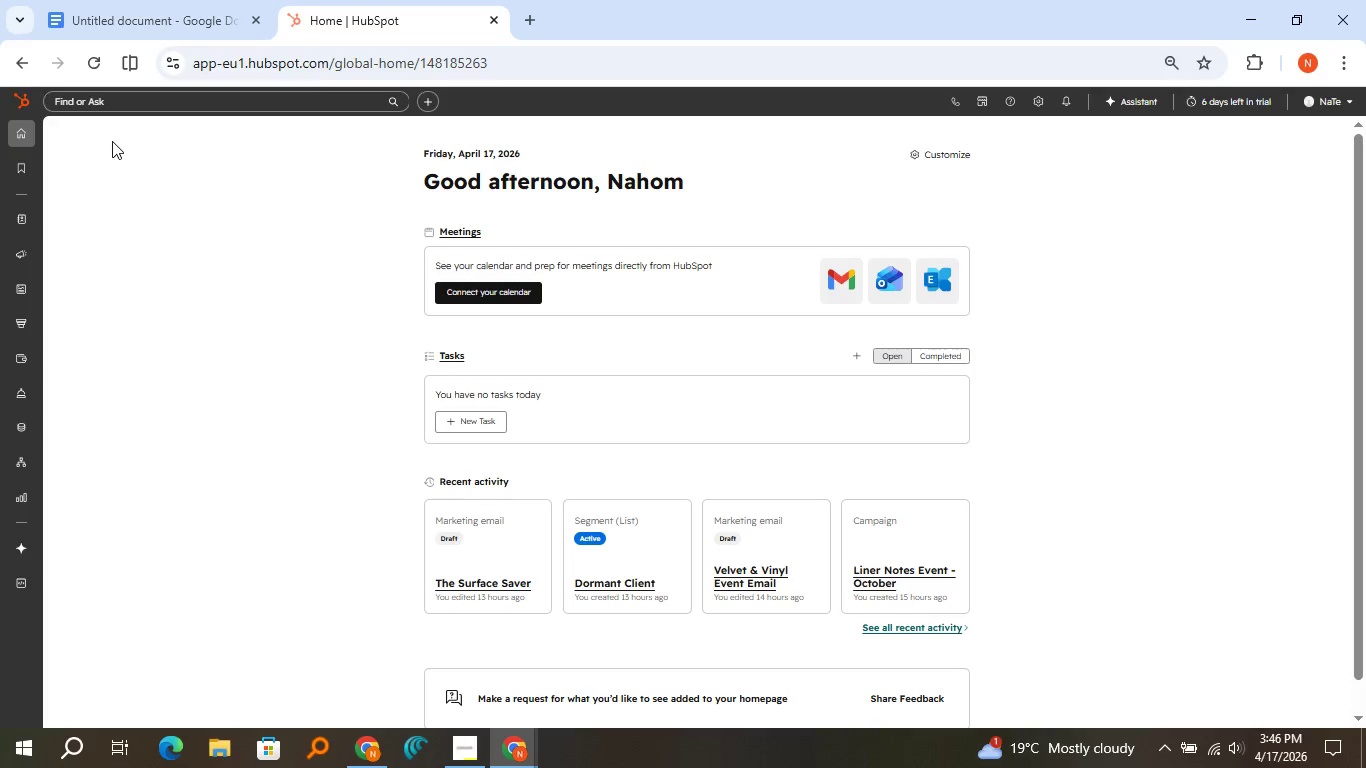 
wait(10.6)
 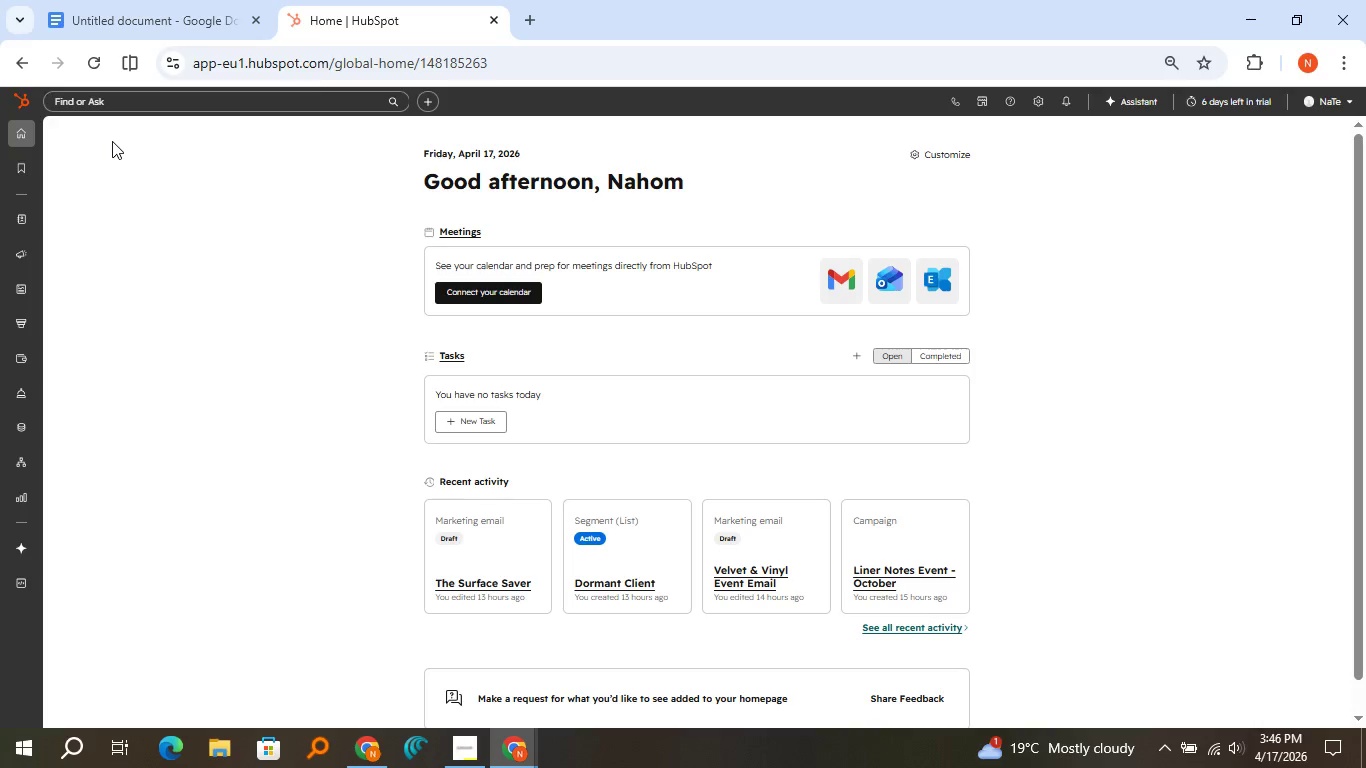 
mouse_move([44, 241])
 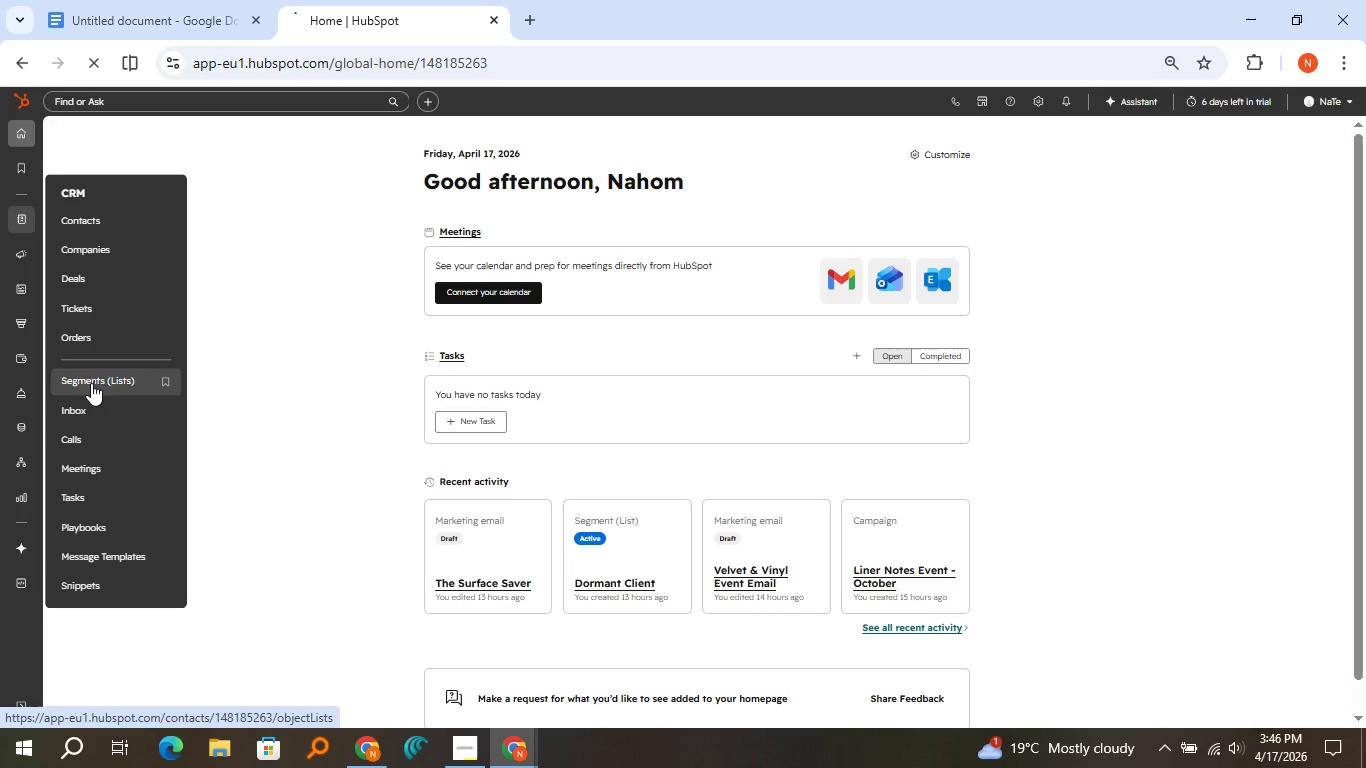 
left_click([90, 383])
 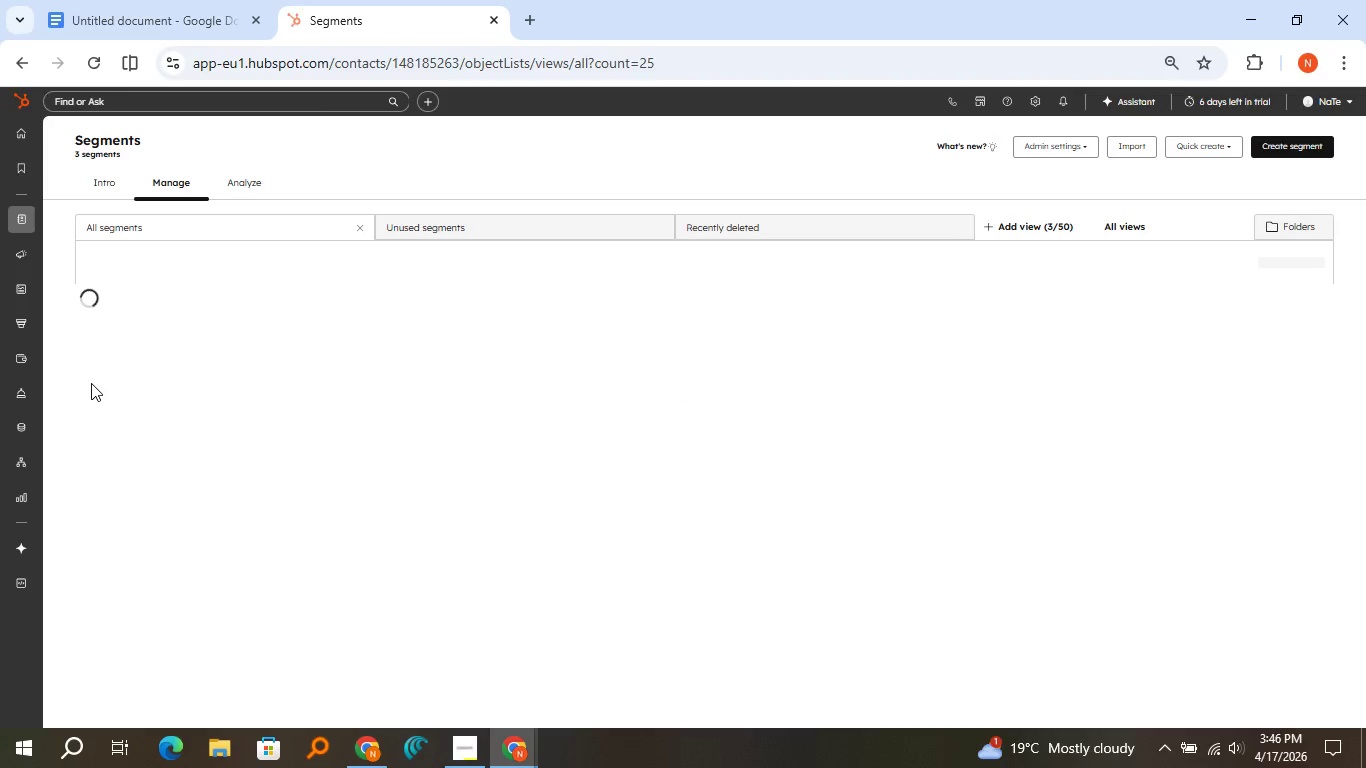 
wait(9.34)
 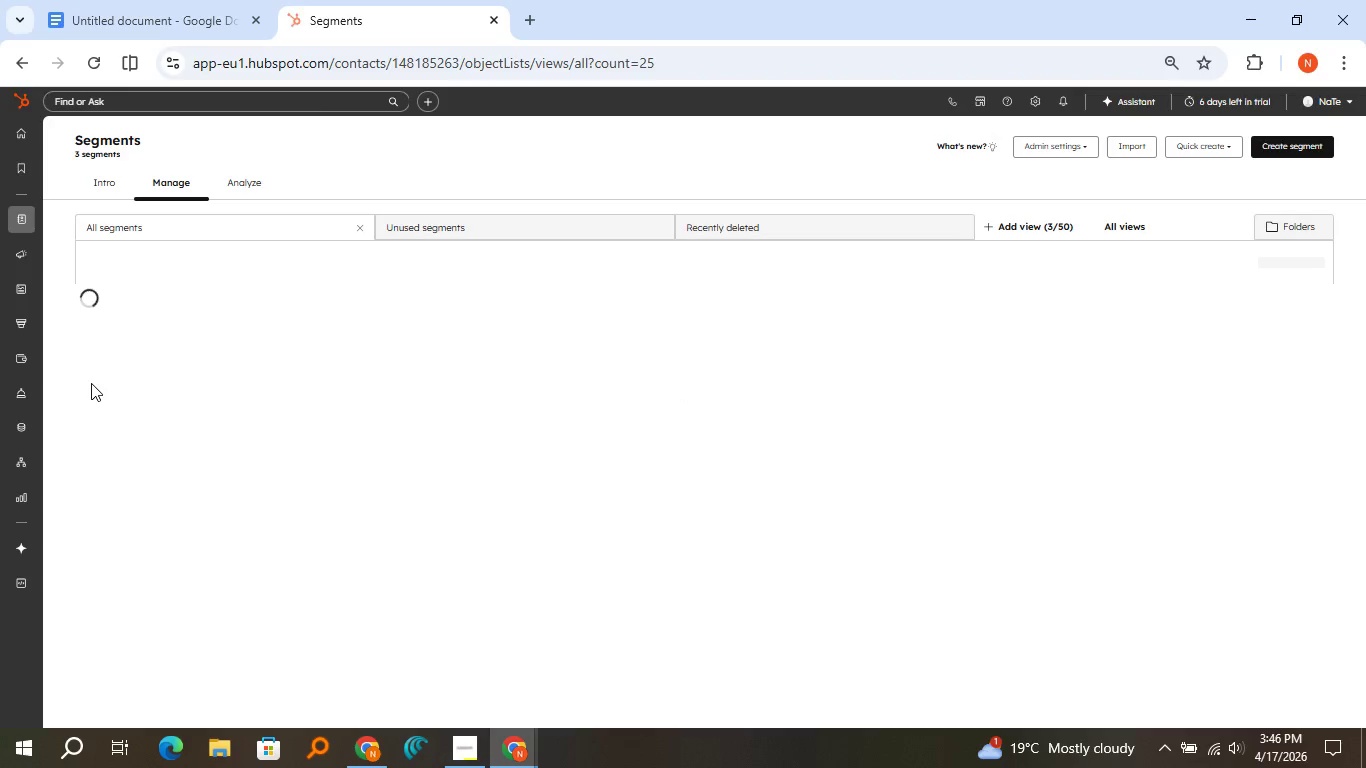 
left_click([1276, 151])
 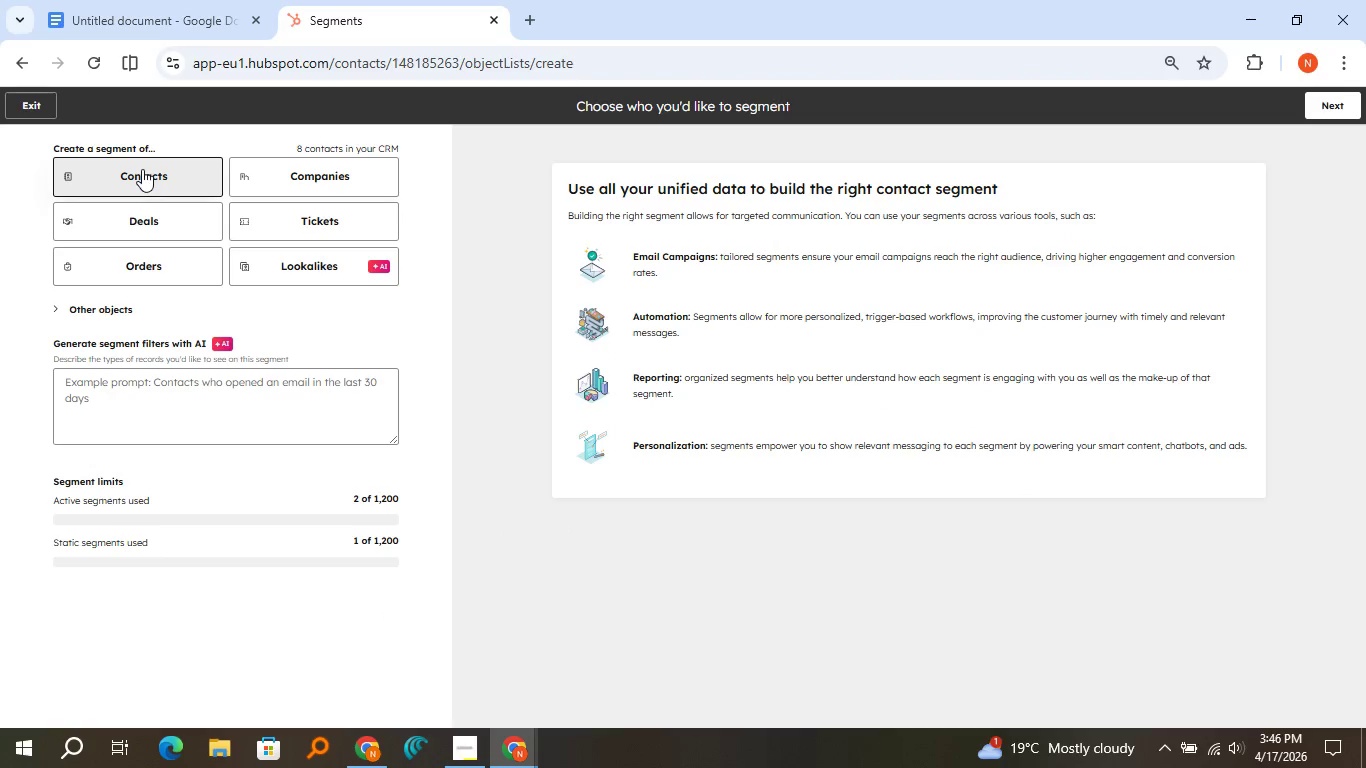 
left_click([142, 169])
 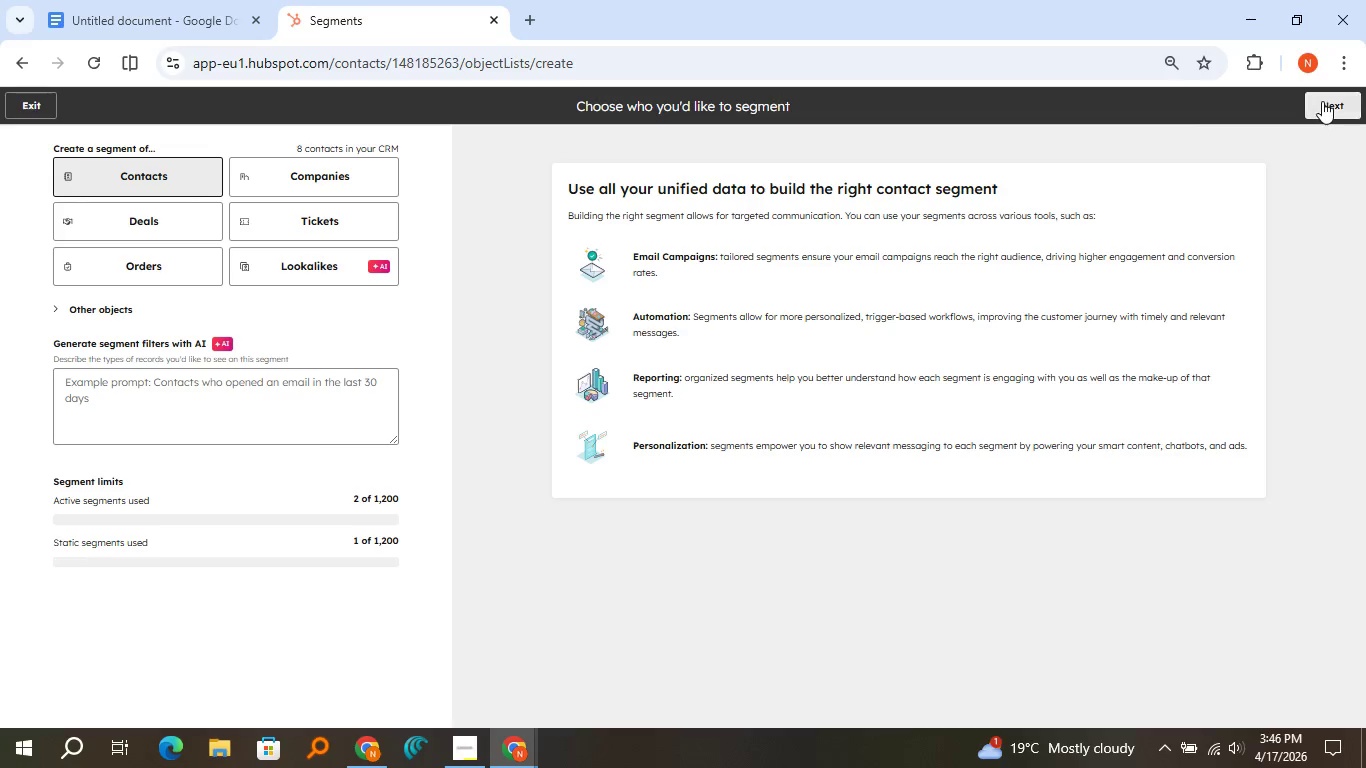 
mouse_move([1311, 125])
 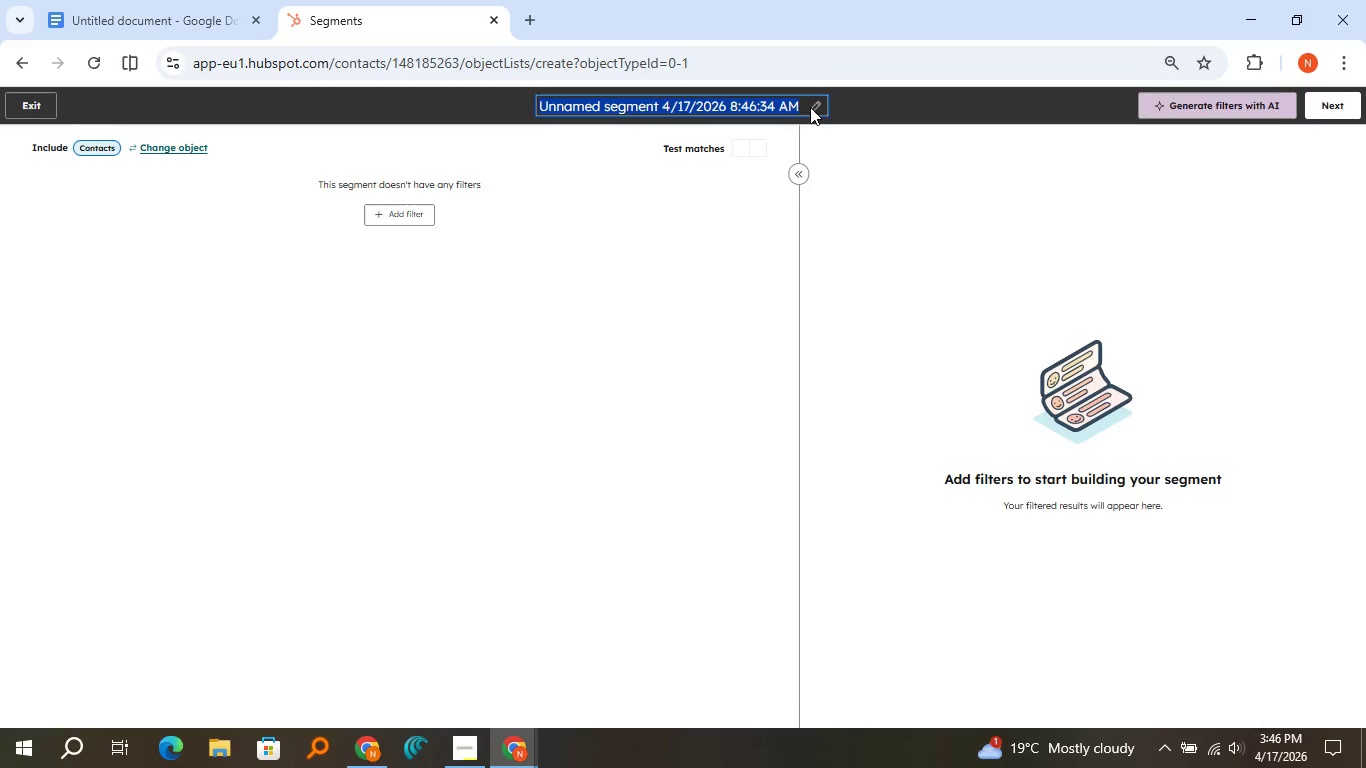 
left_click([810, 107])
 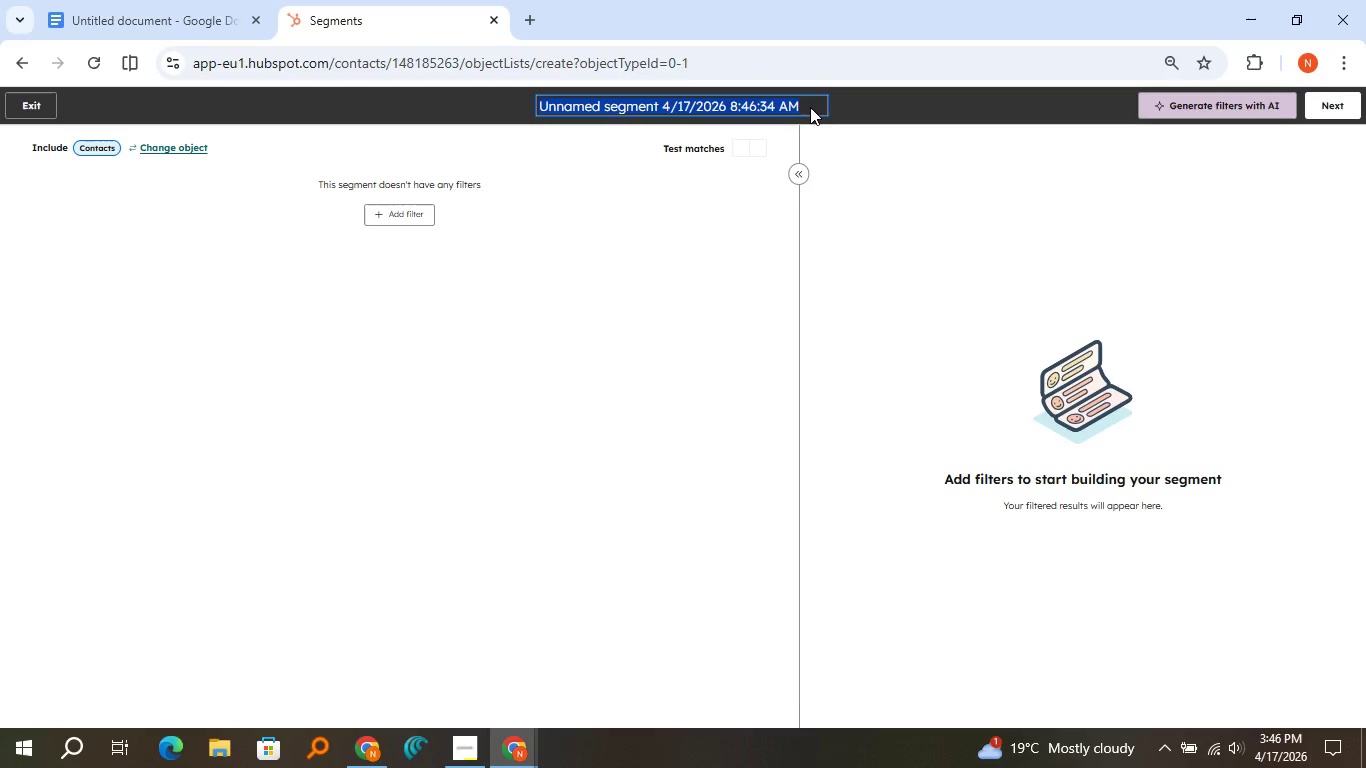 
type(Tour Leads - Not Enrolled)
 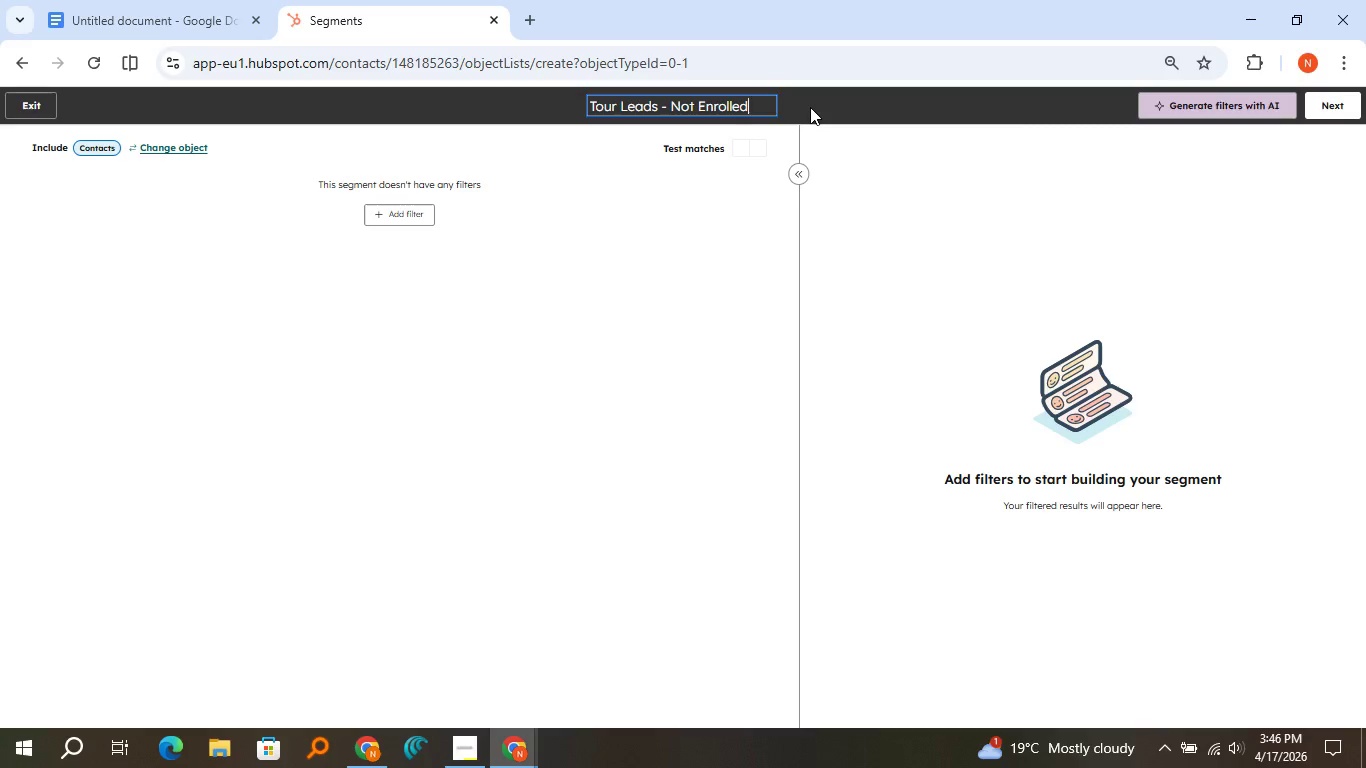 
wait(8.09)
 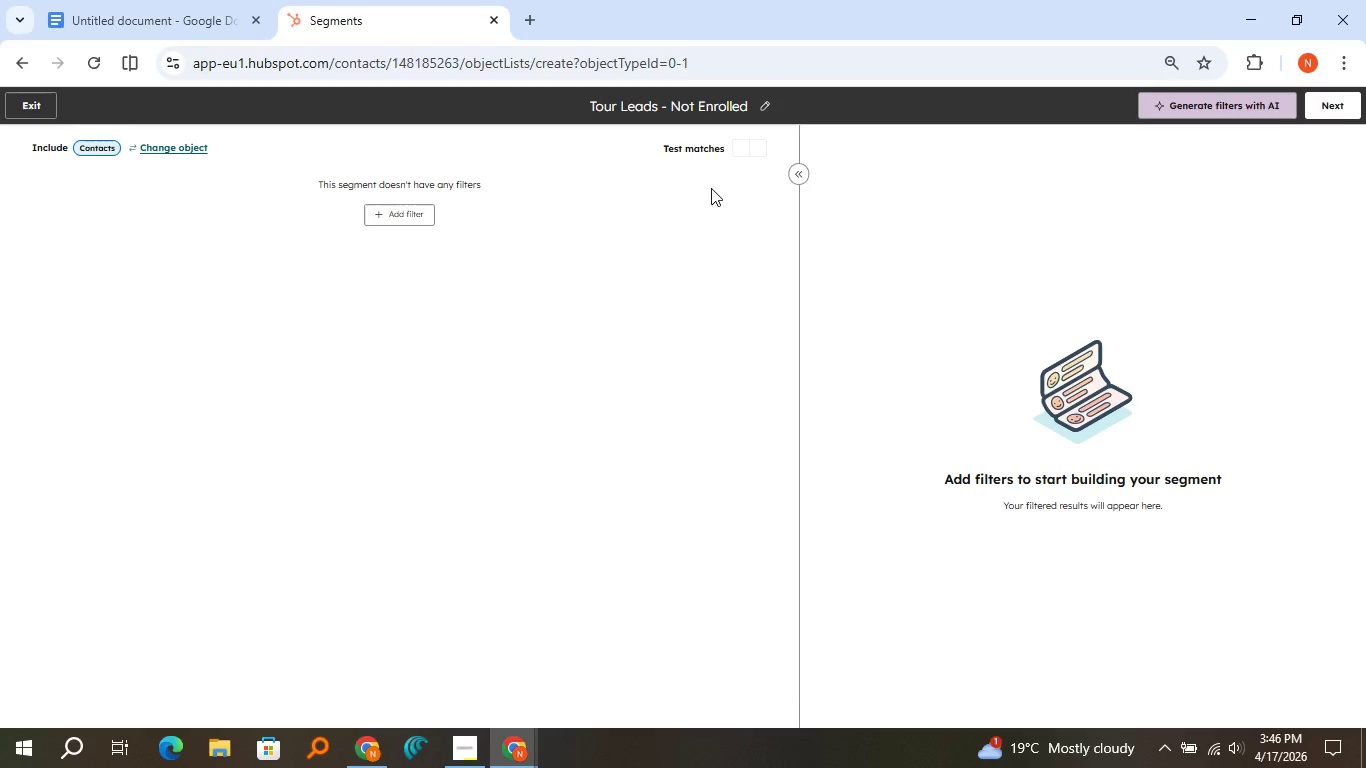 
left_click([409, 212])
 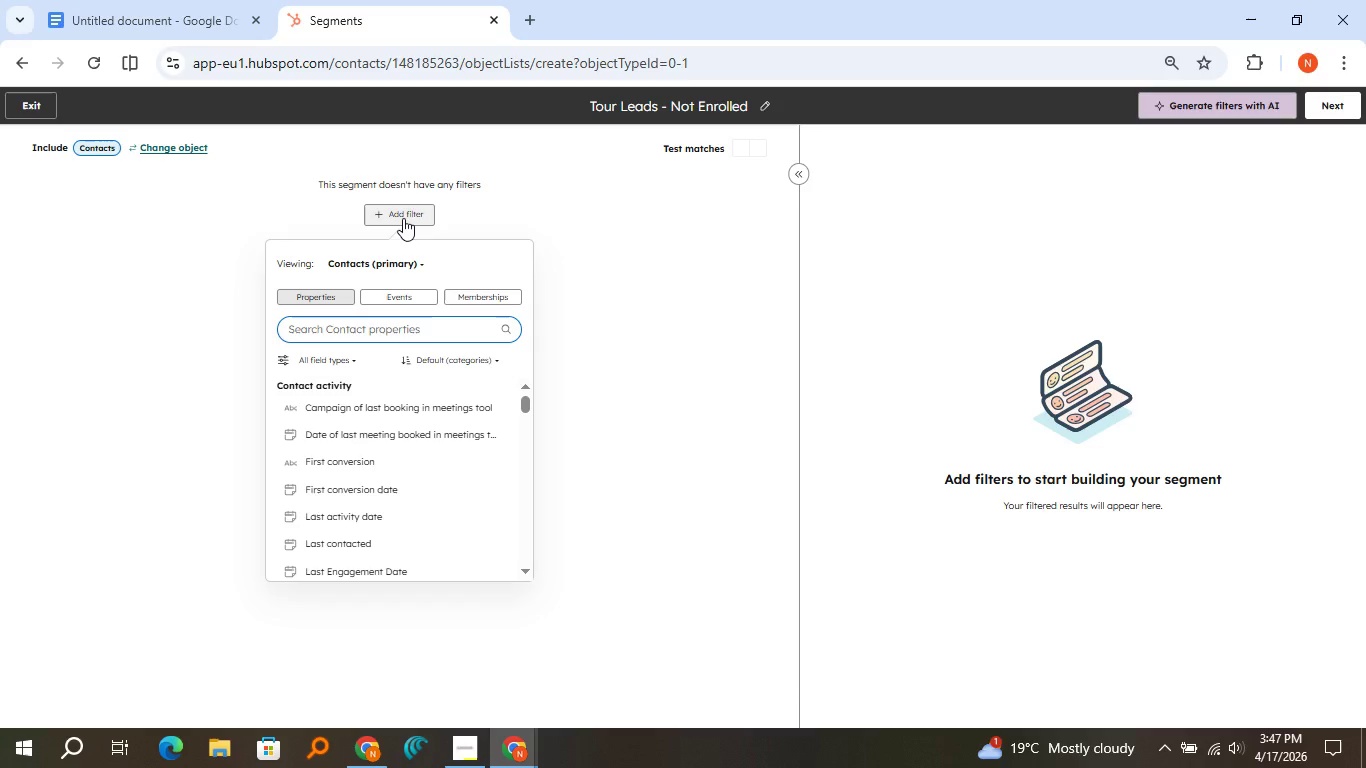 
wait(5.23)
 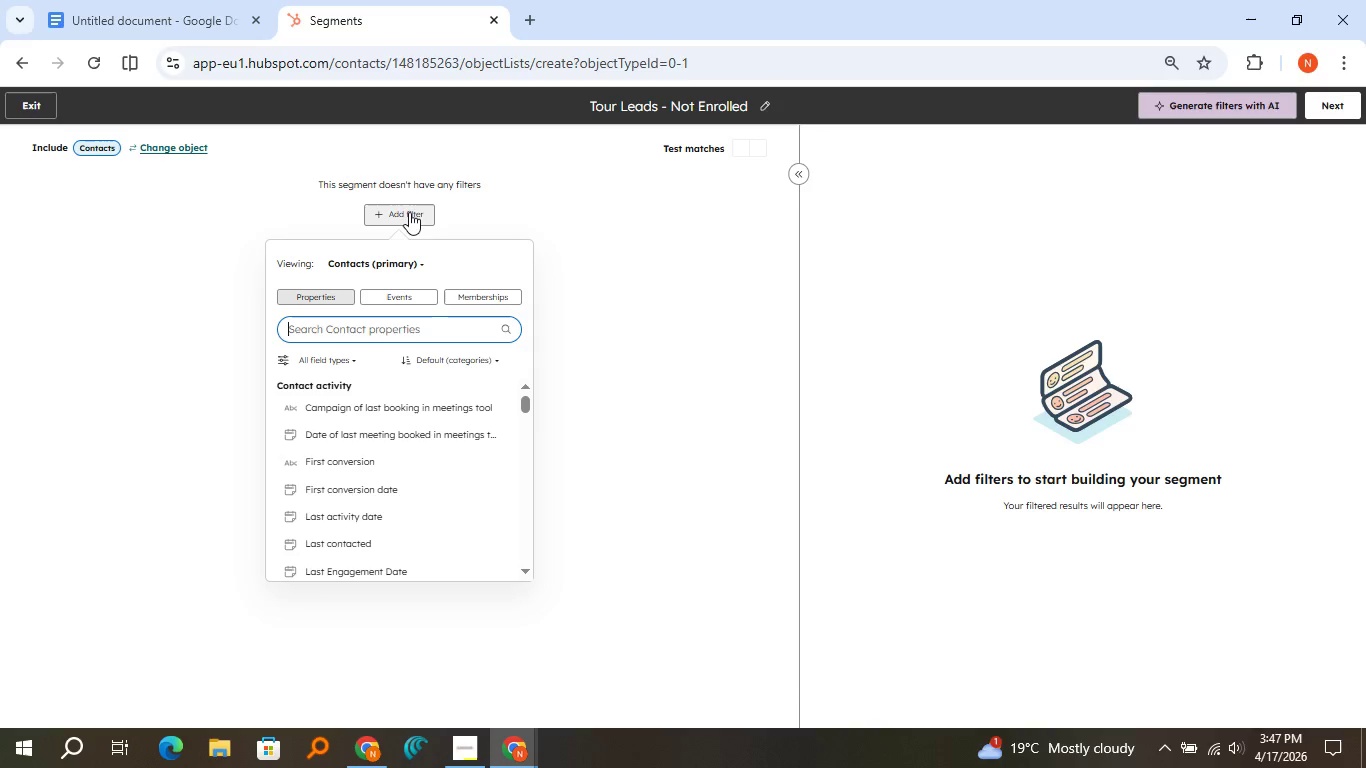 
type(conta)
 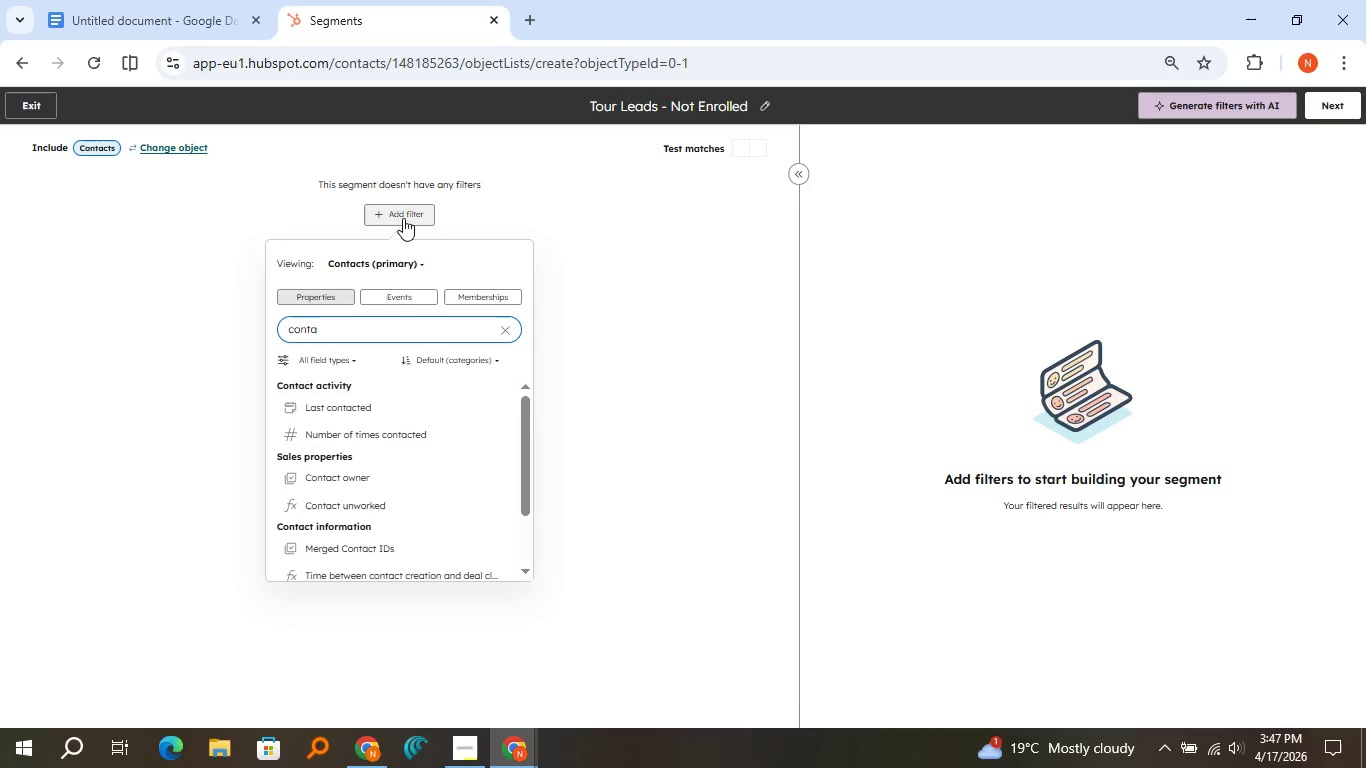 
key(Backspace)
key(Backspace)
key(Backspace)
key(Backspace)
key(Backspace)
type(tour)
 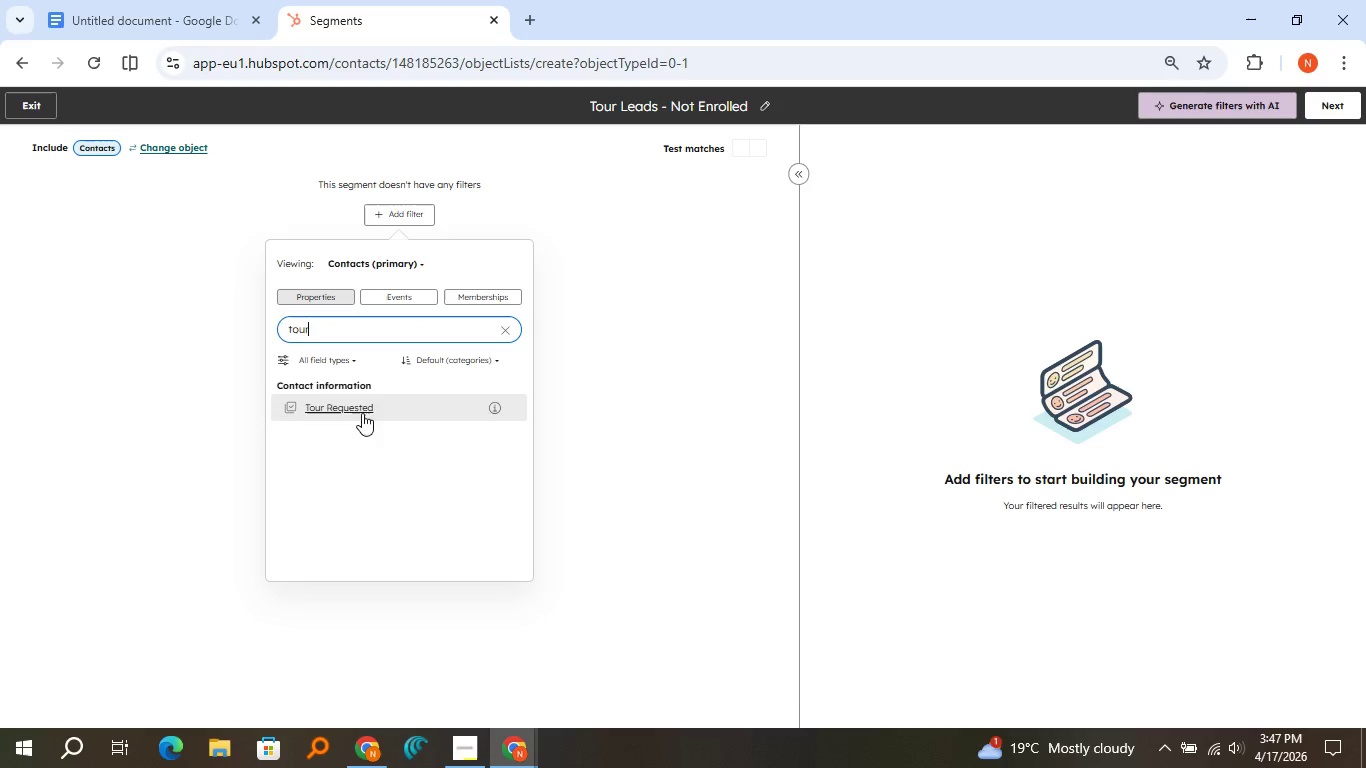 
left_click([362, 413])
 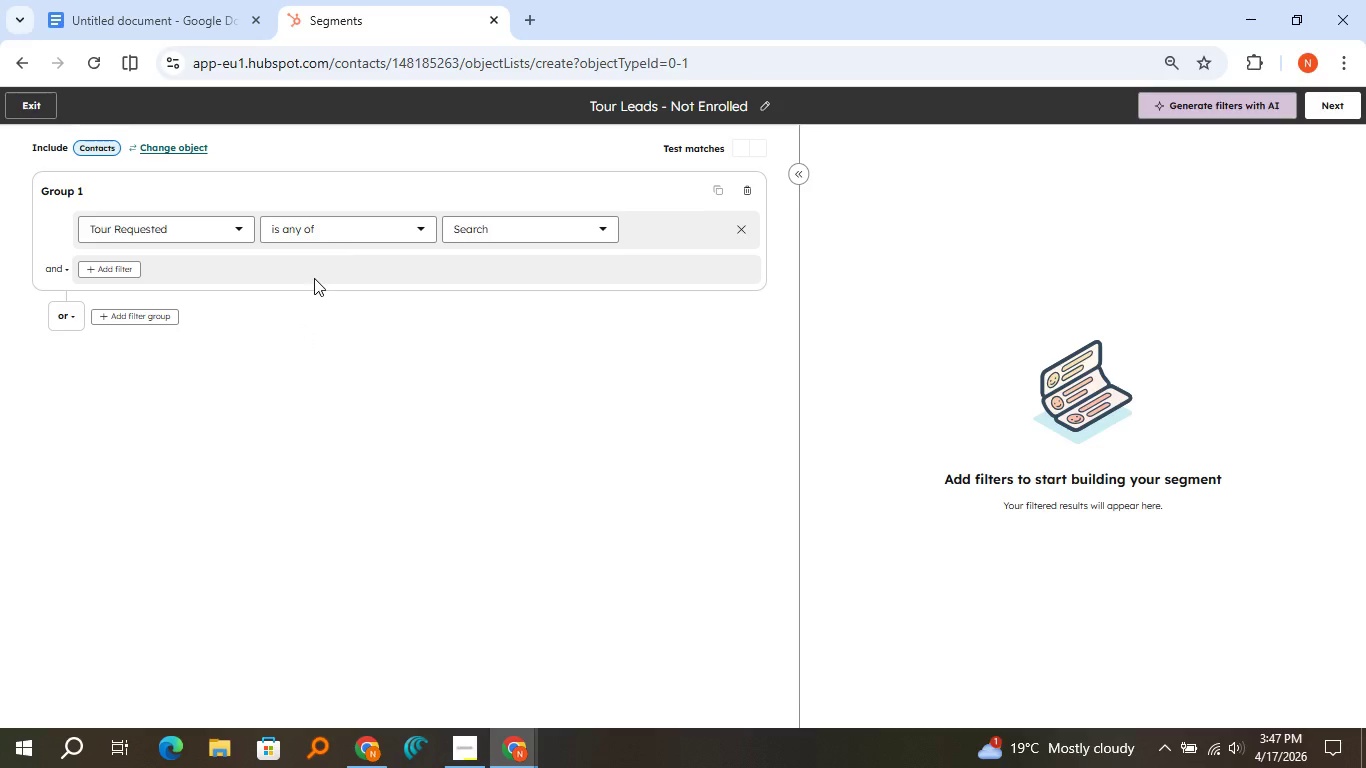 
left_click([346, 239])
 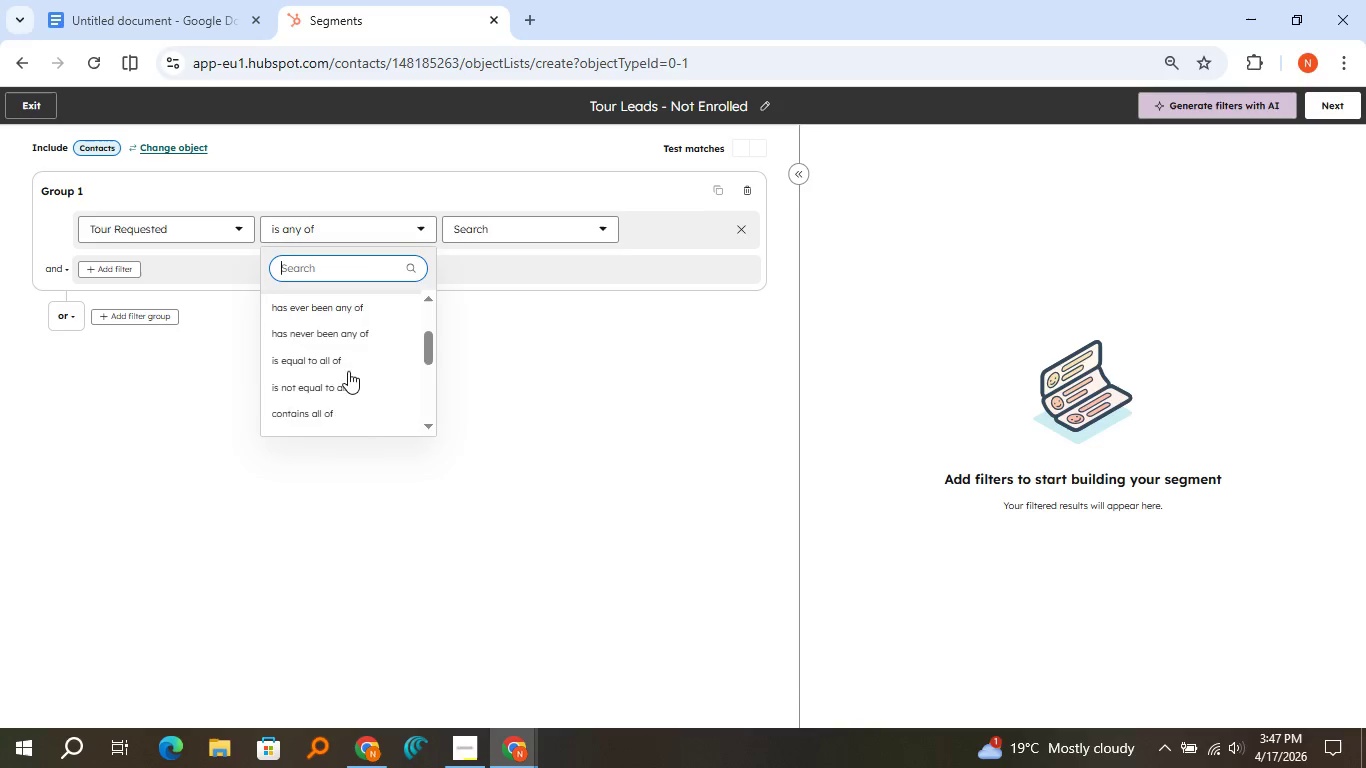 
scroll: coordinate [348, 371], scroll_direction: down, amount: 3.0
 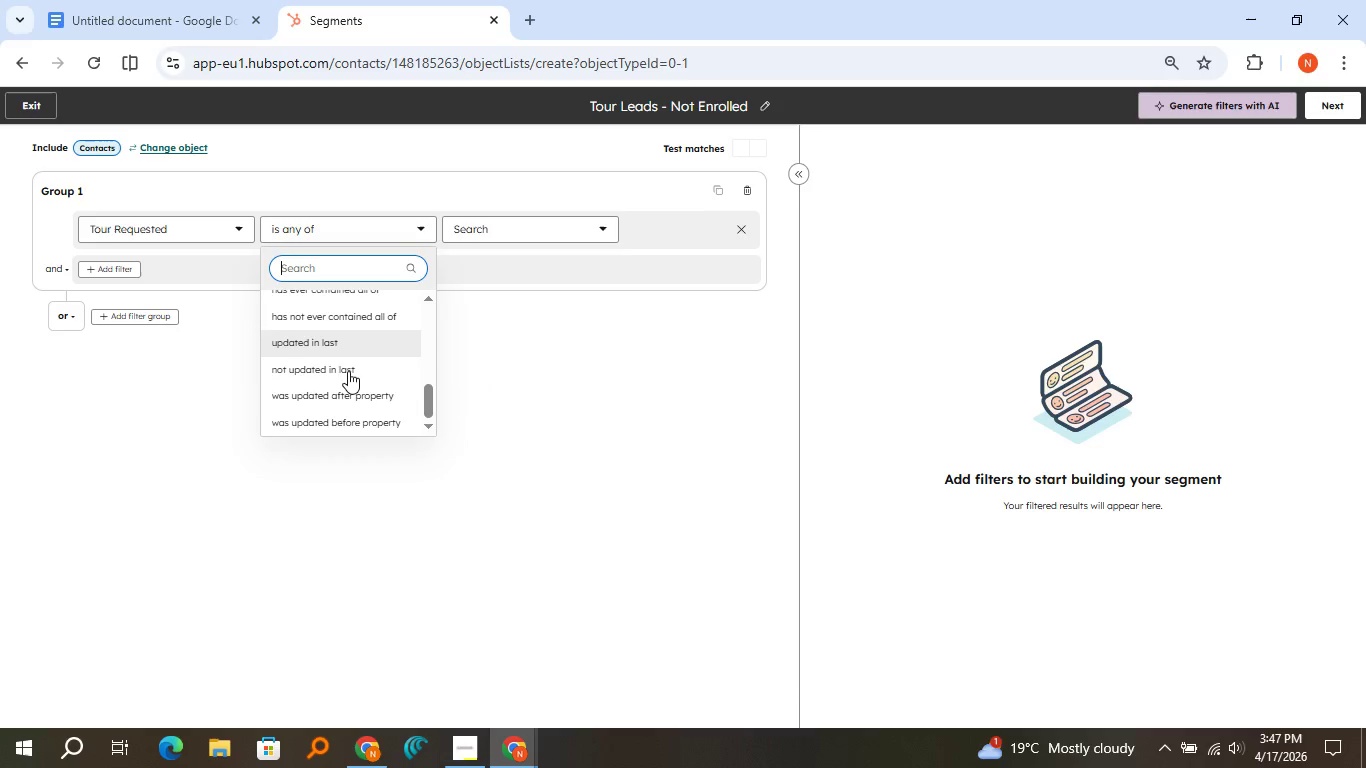 
scroll: coordinate [350, 334], scroll_direction: up, amount: 3.0
 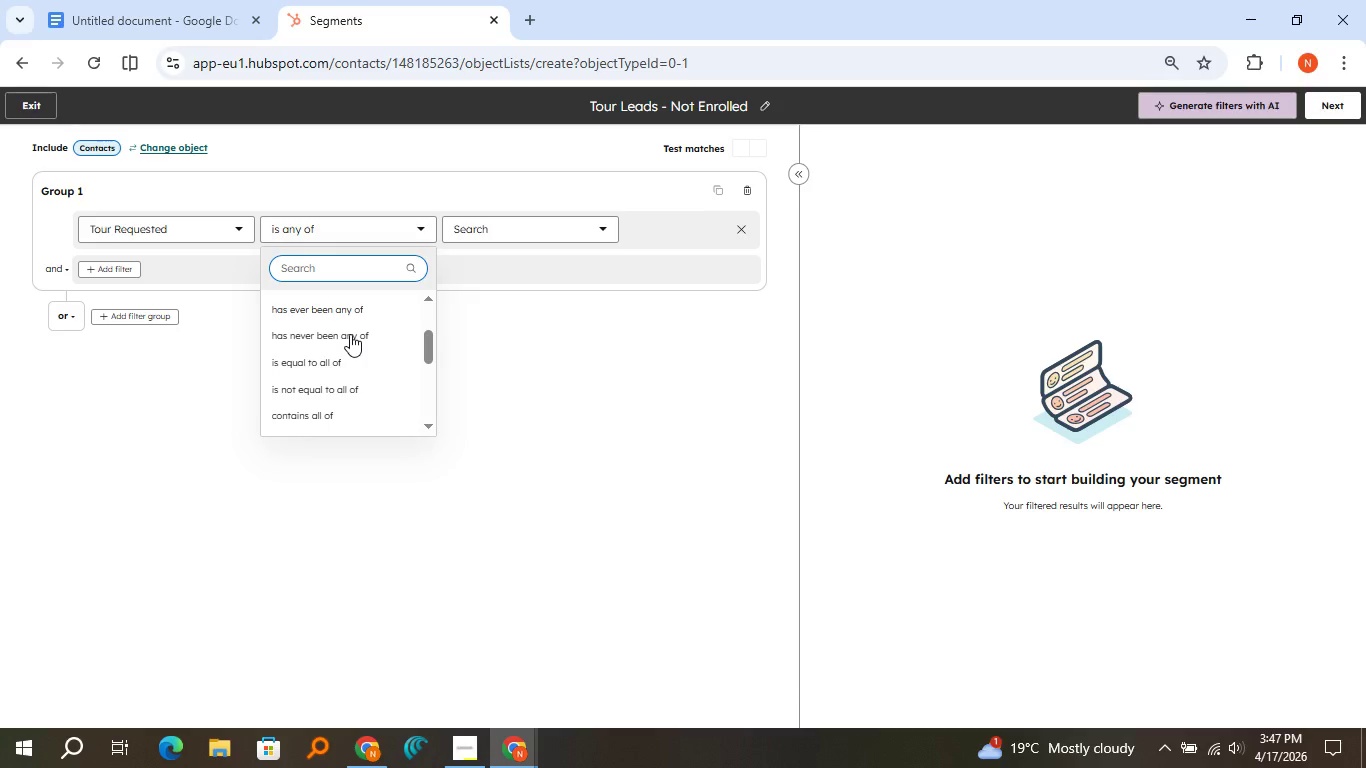 
scroll: coordinate [350, 334], scroll_direction: down, amount: 1.0
 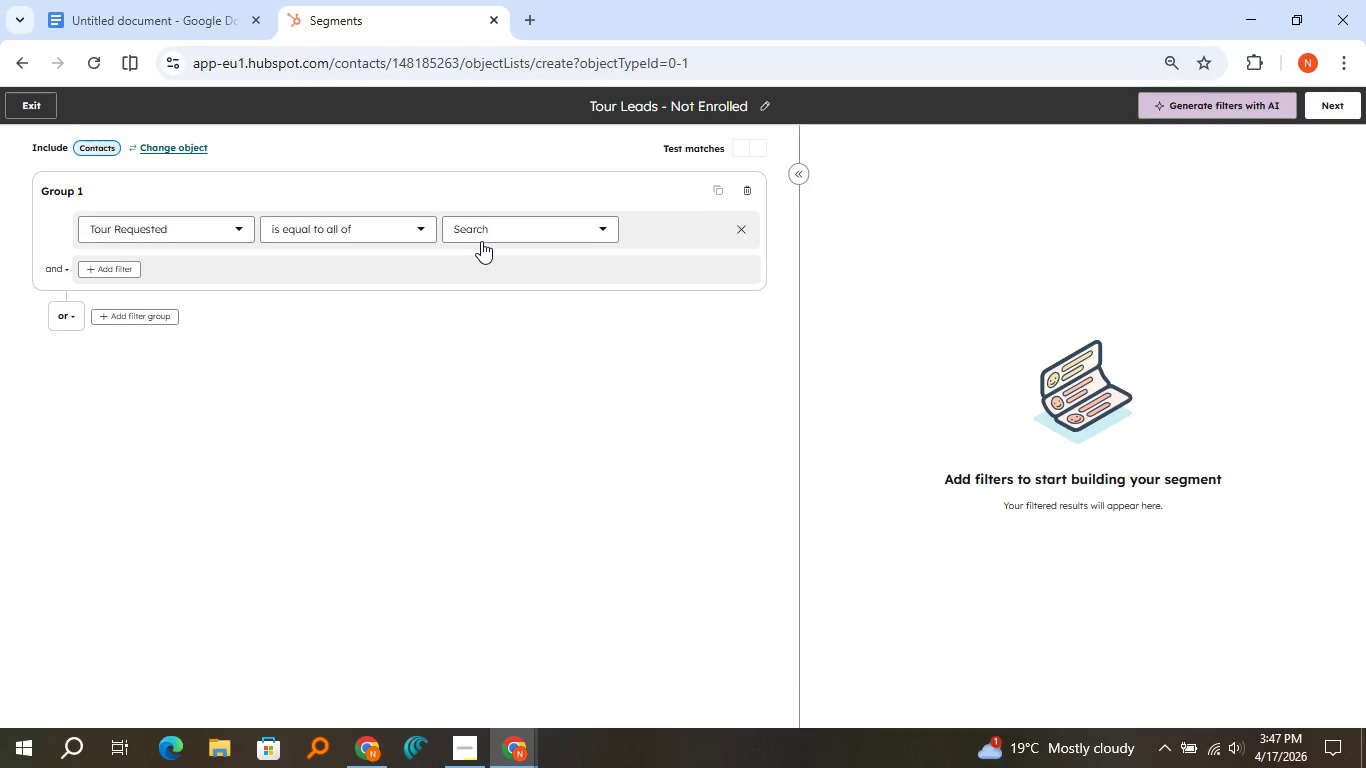 
left_click([487, 236])
 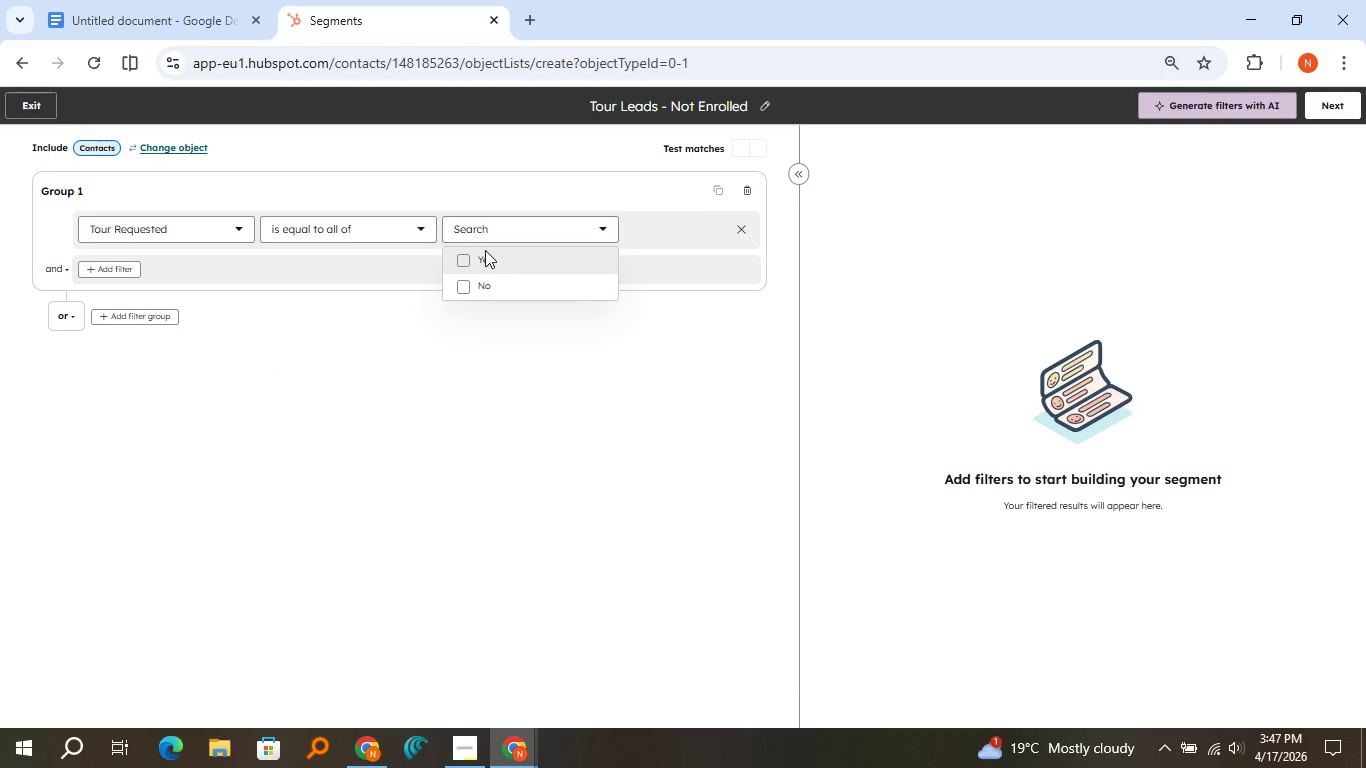 
left_click([485, 250])
 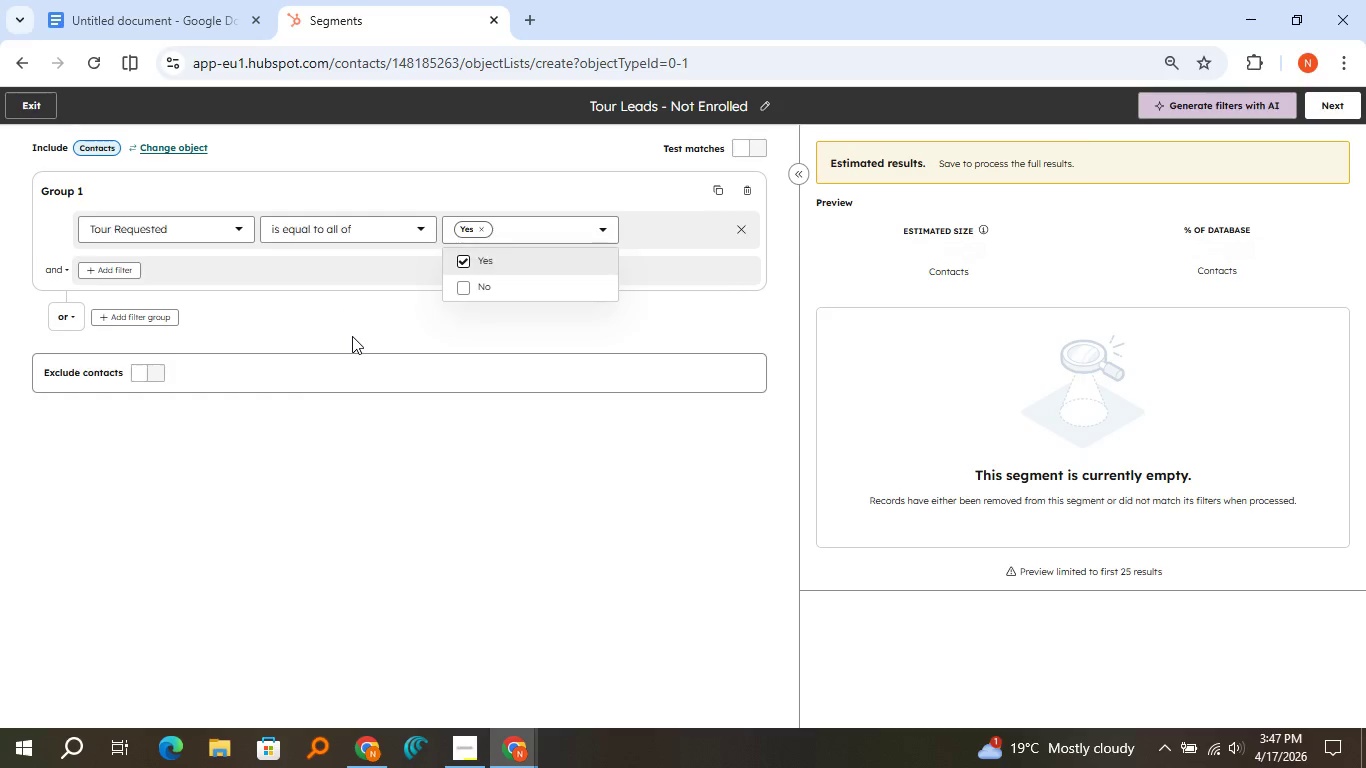 
scroll: coordinate [485, 250], scroll_direction: down, amount: 1.0
 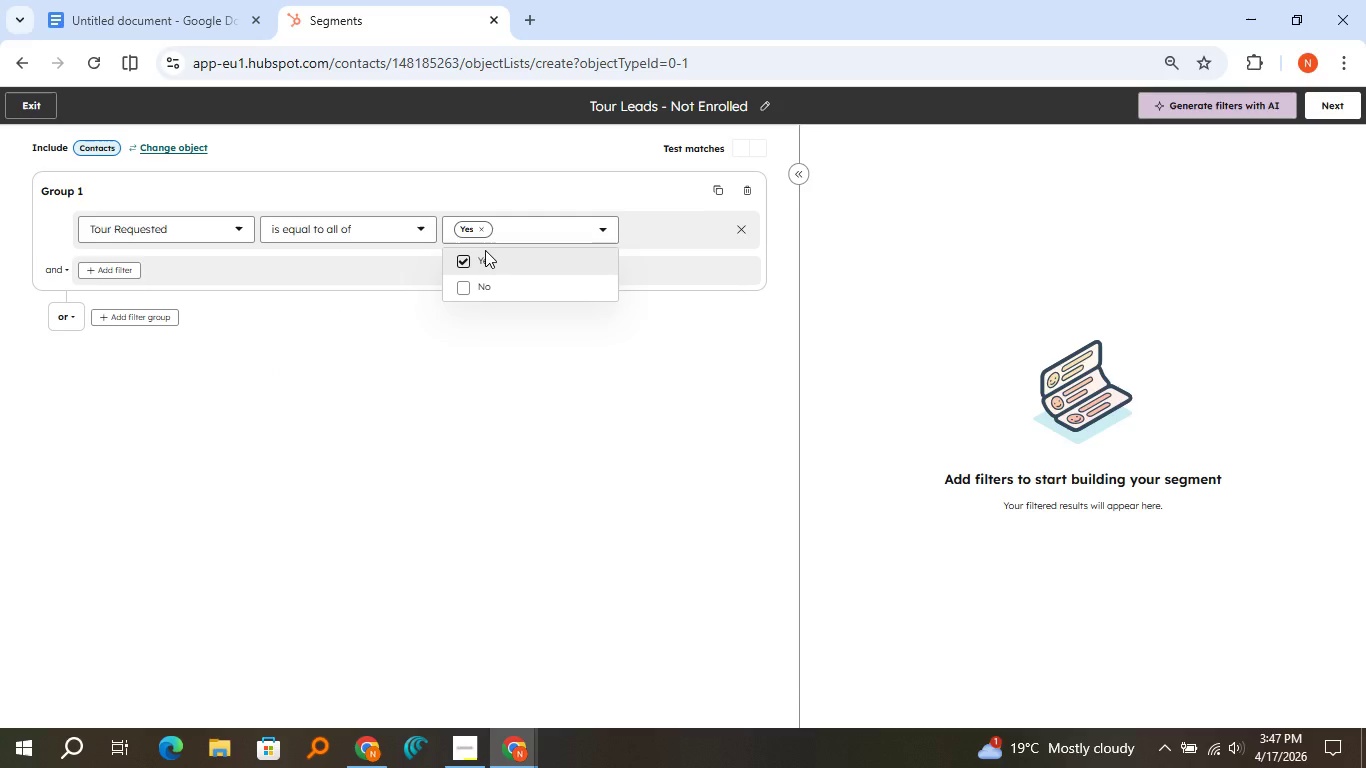 
left_click([352, 336])
 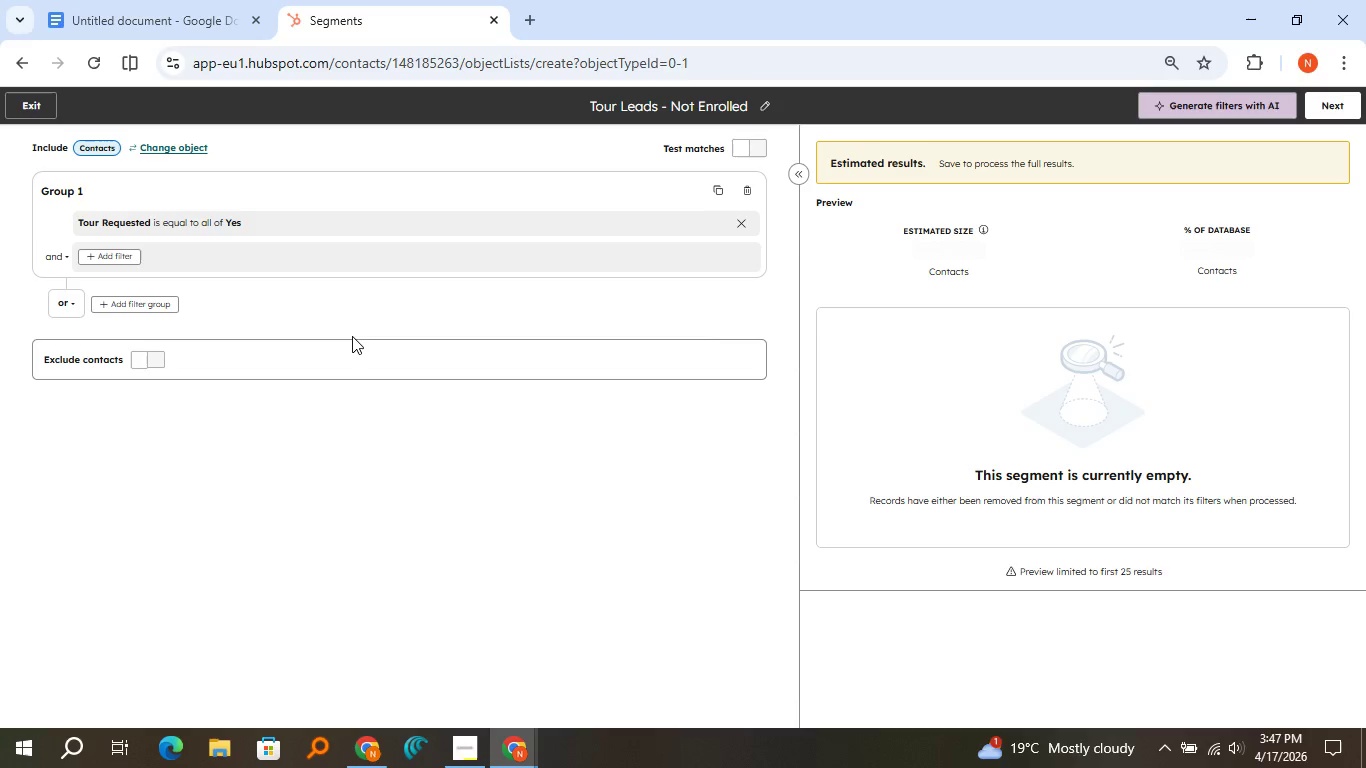 
wait(5.31)
 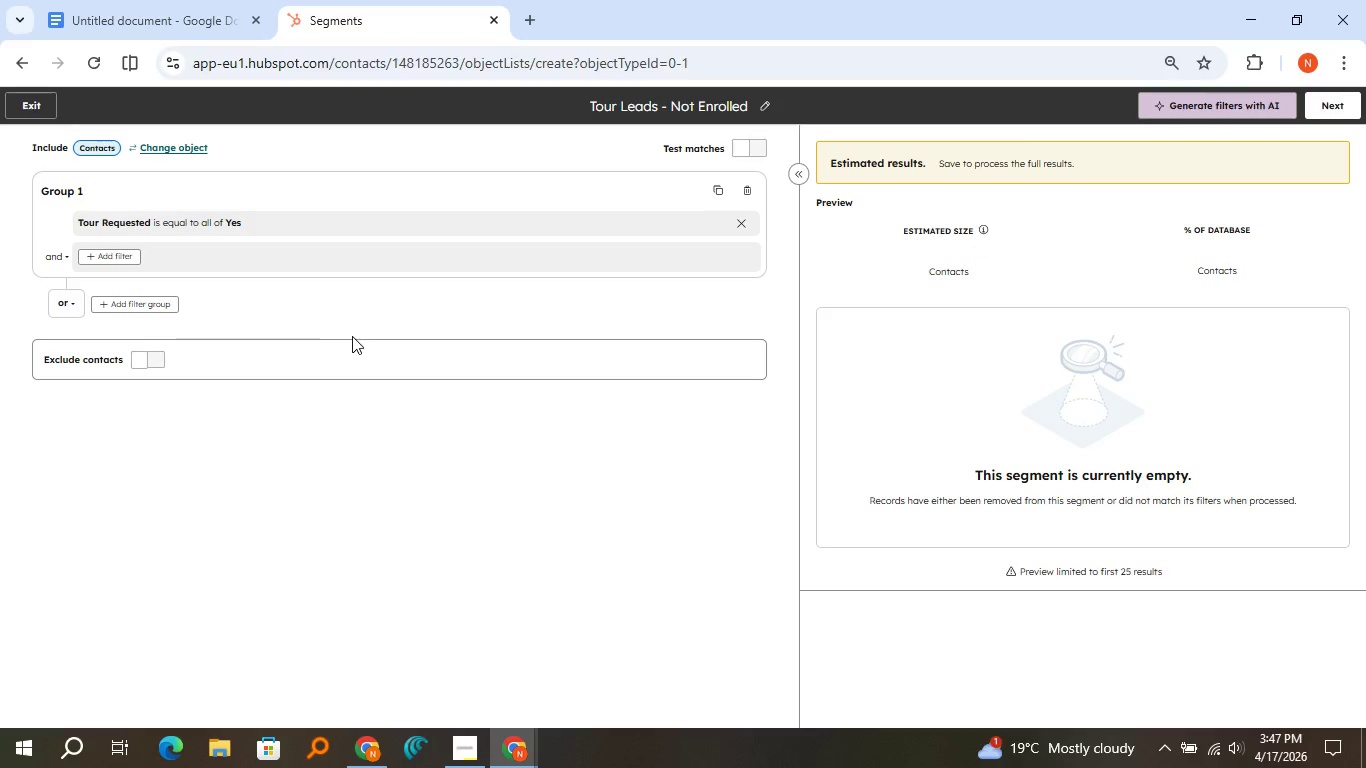 
left_click([218, 0])
 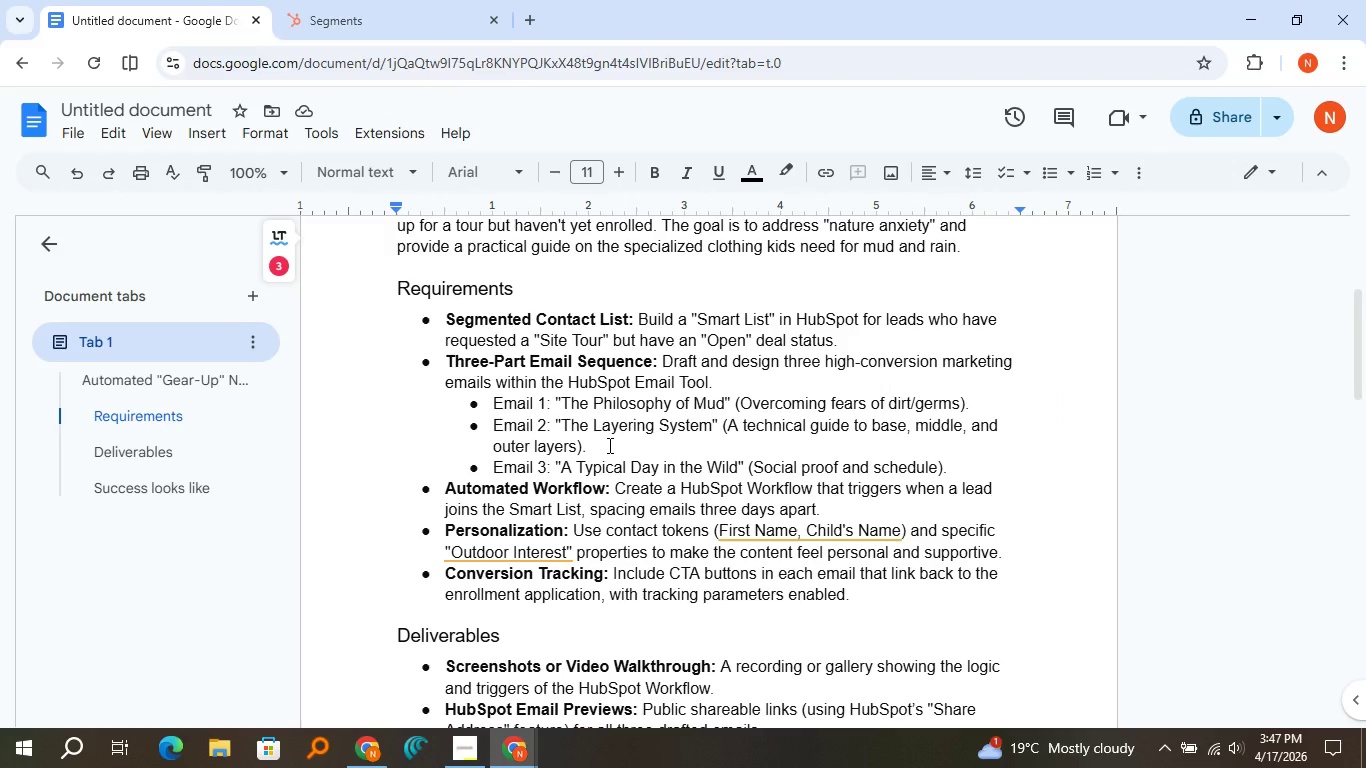 
wait(7.94)
 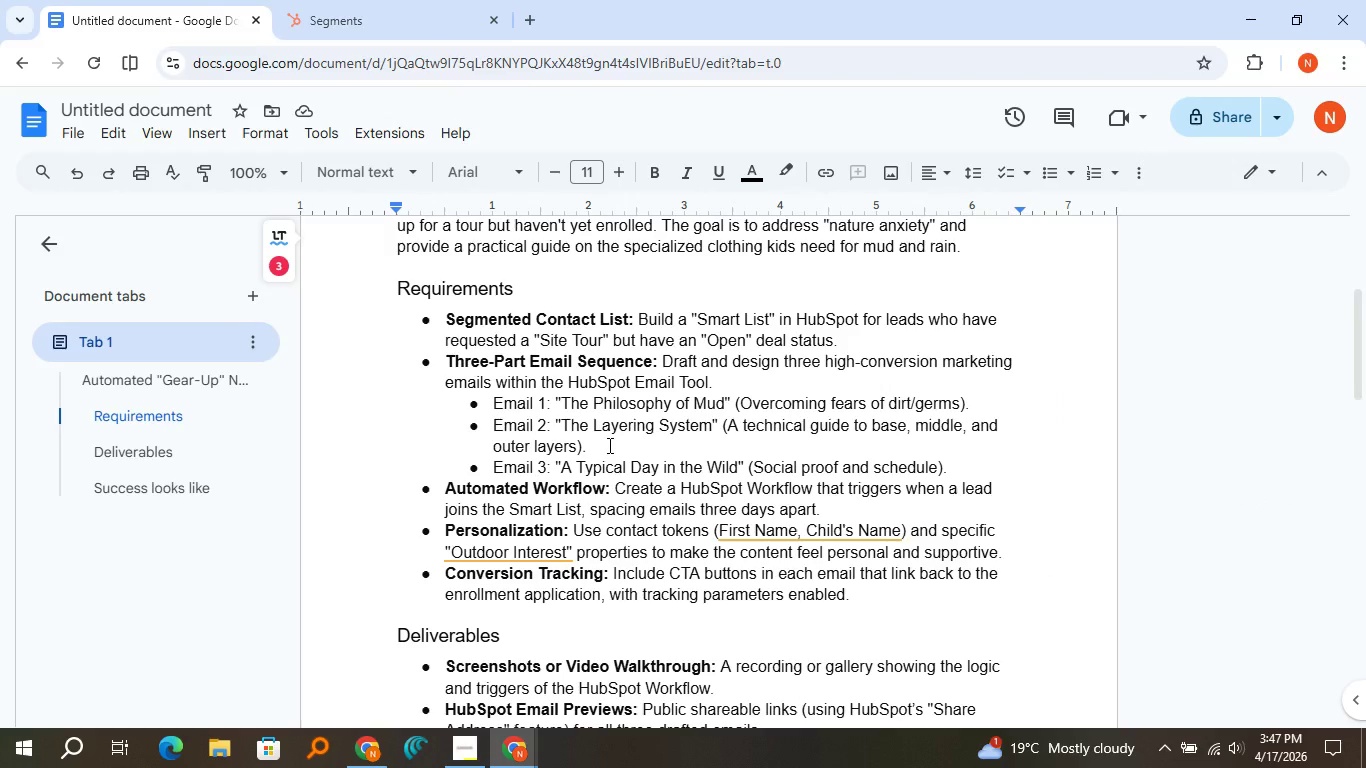 
scroll: coordinate [608, 445], scroll_direction: down, amount: 1.0
 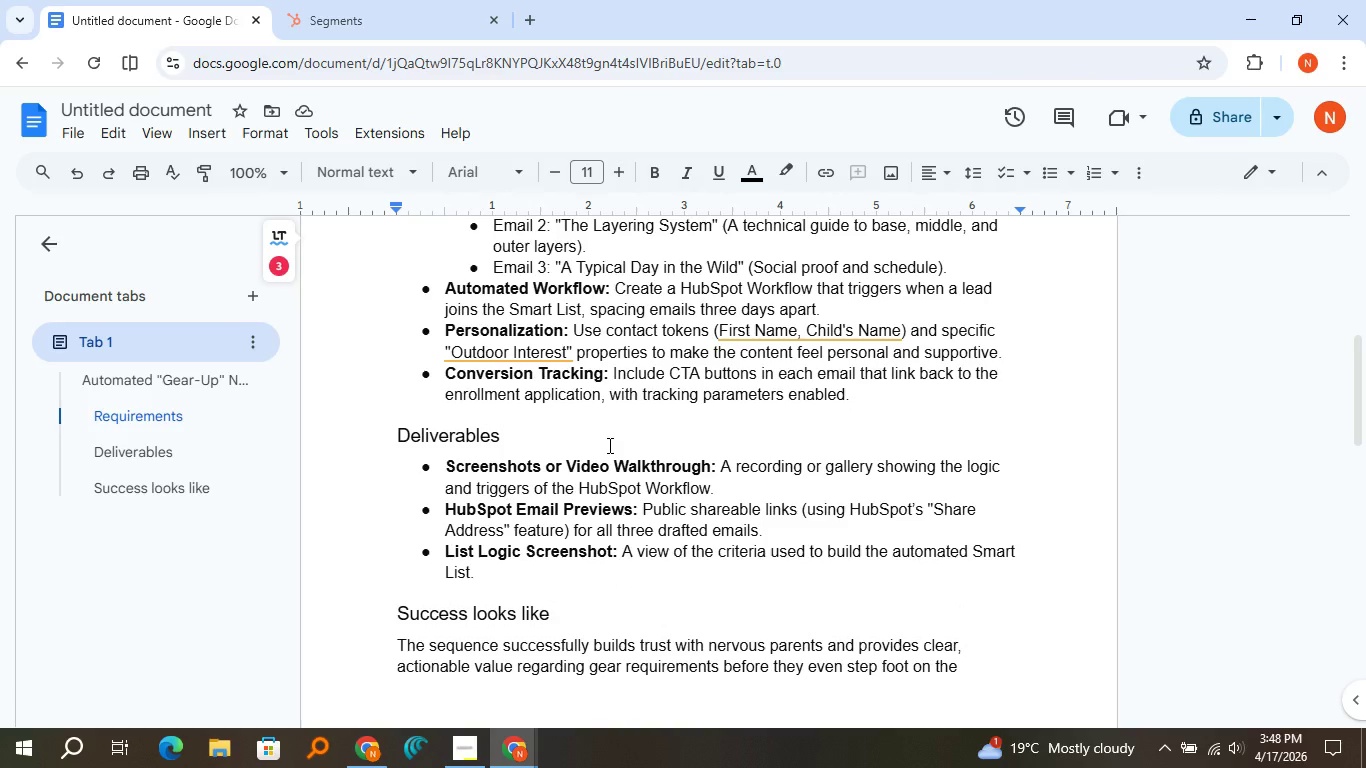 
wait(10.03)
 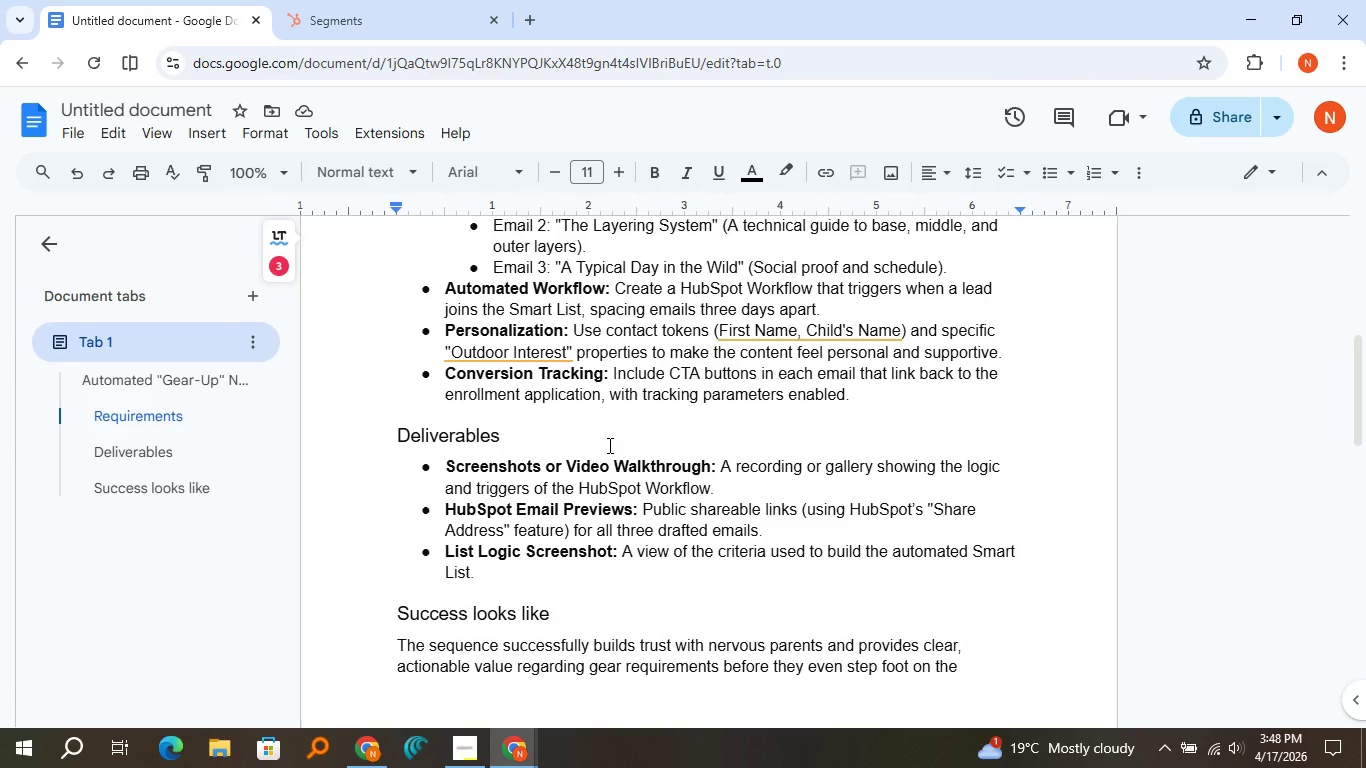 
left_click([302, 13])
 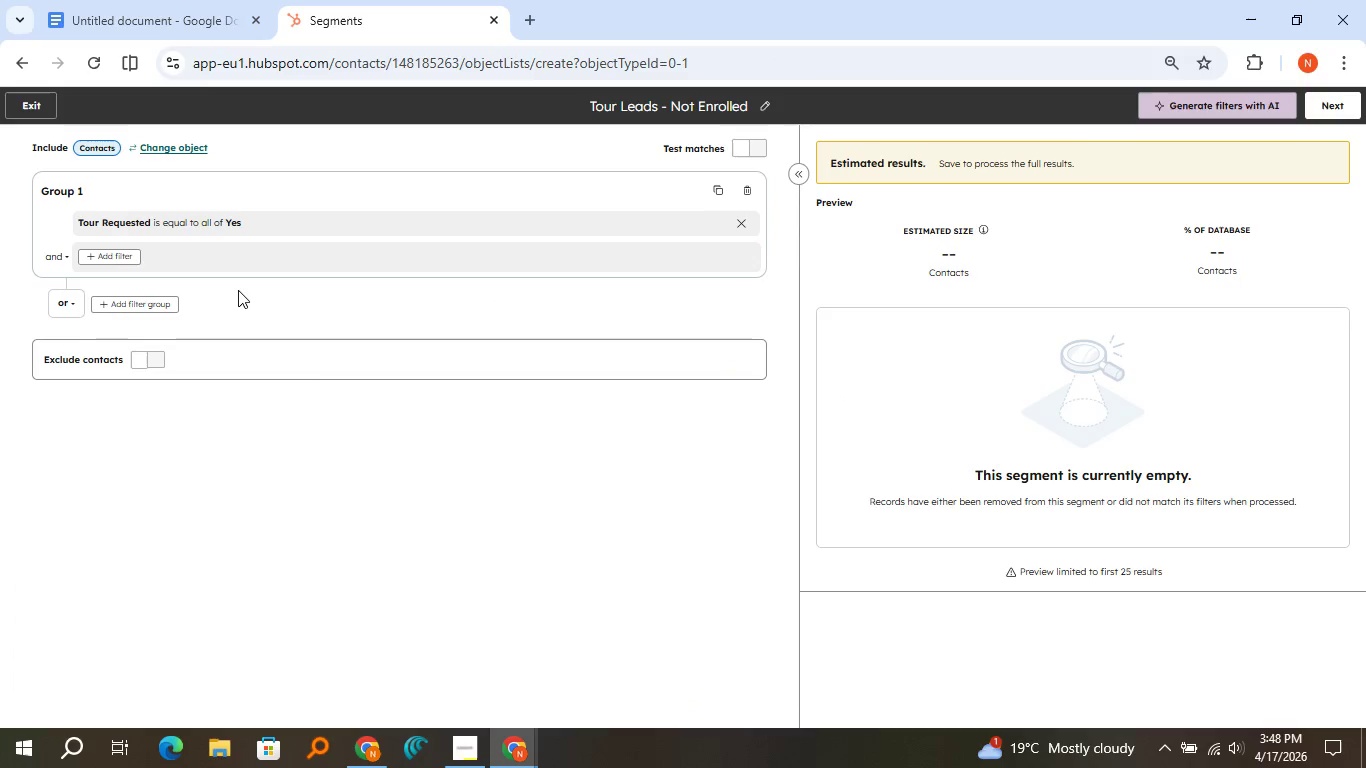 
wait(13.67)
 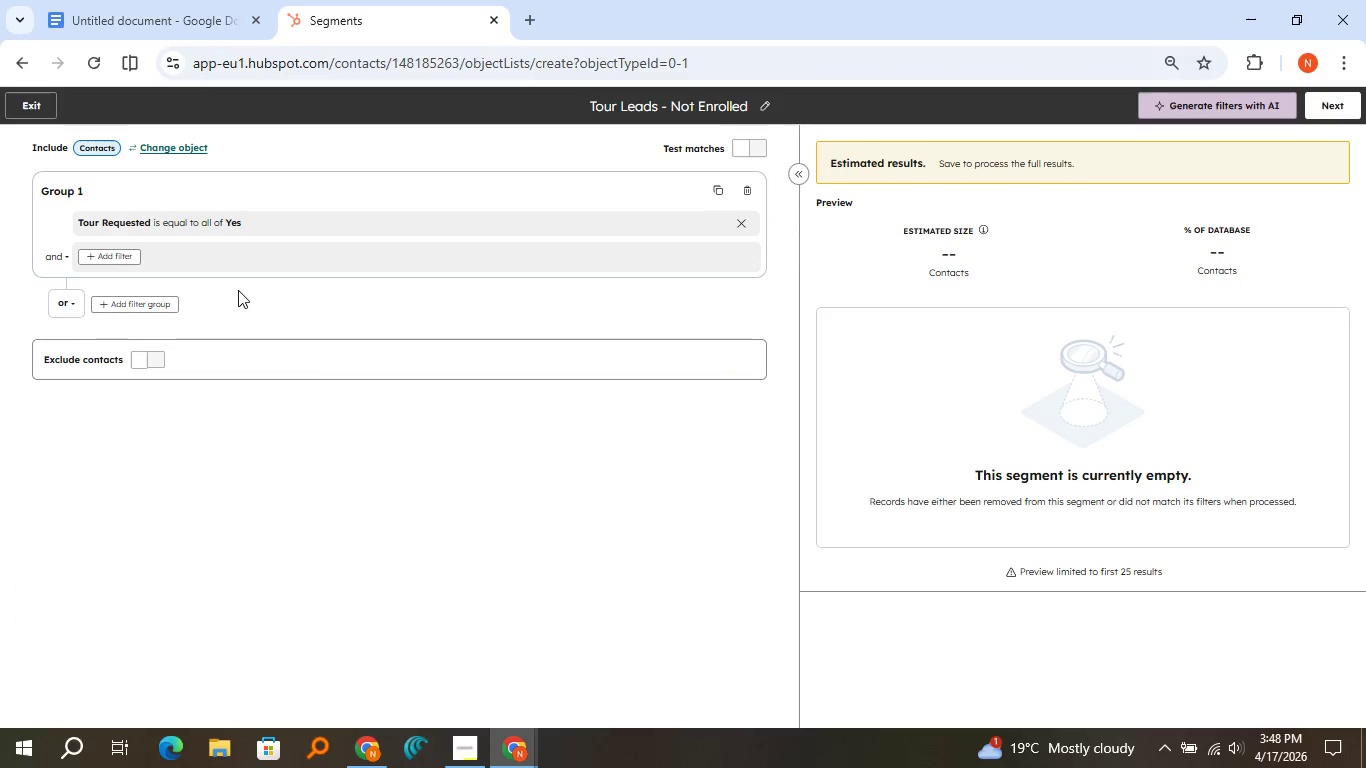 
left_click([141, 296])
 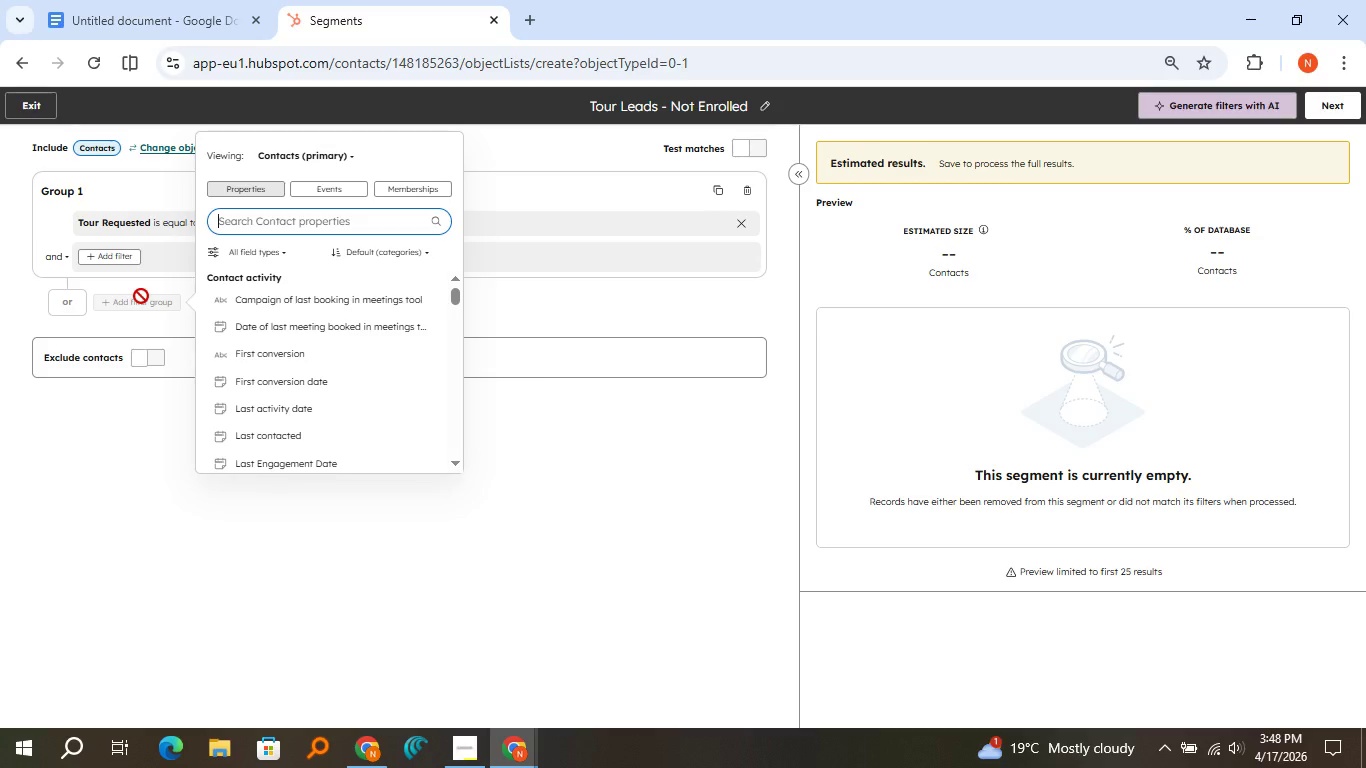 
wait(14.05)
 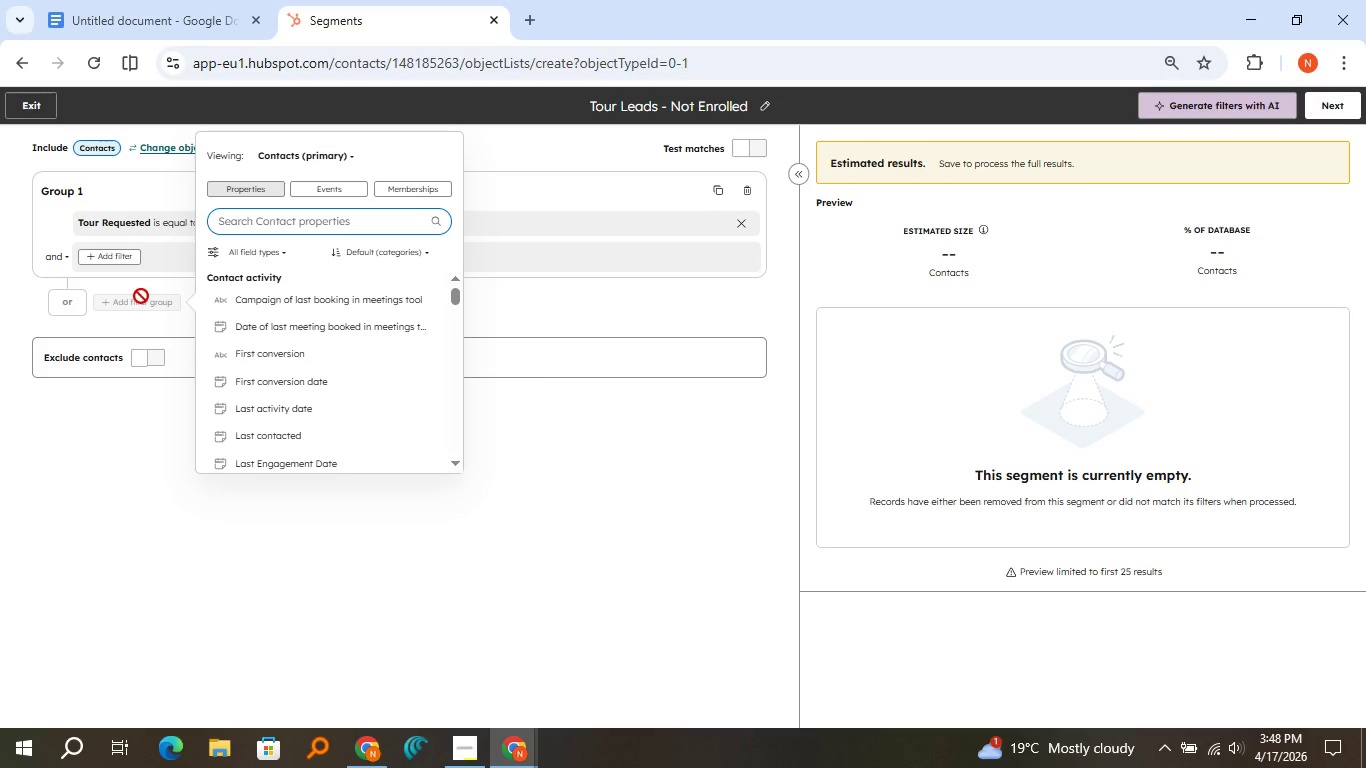 
type(Deal)
 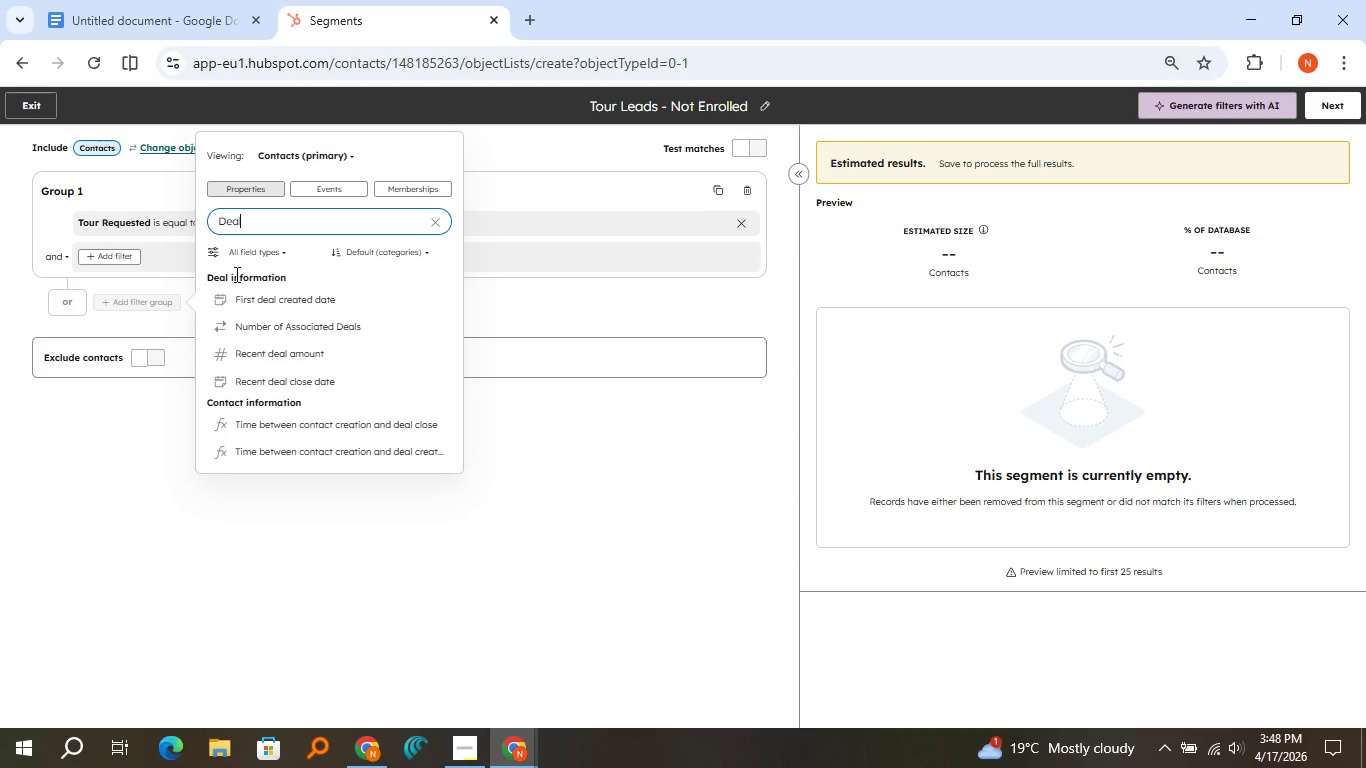 
left_click([270, 249])
 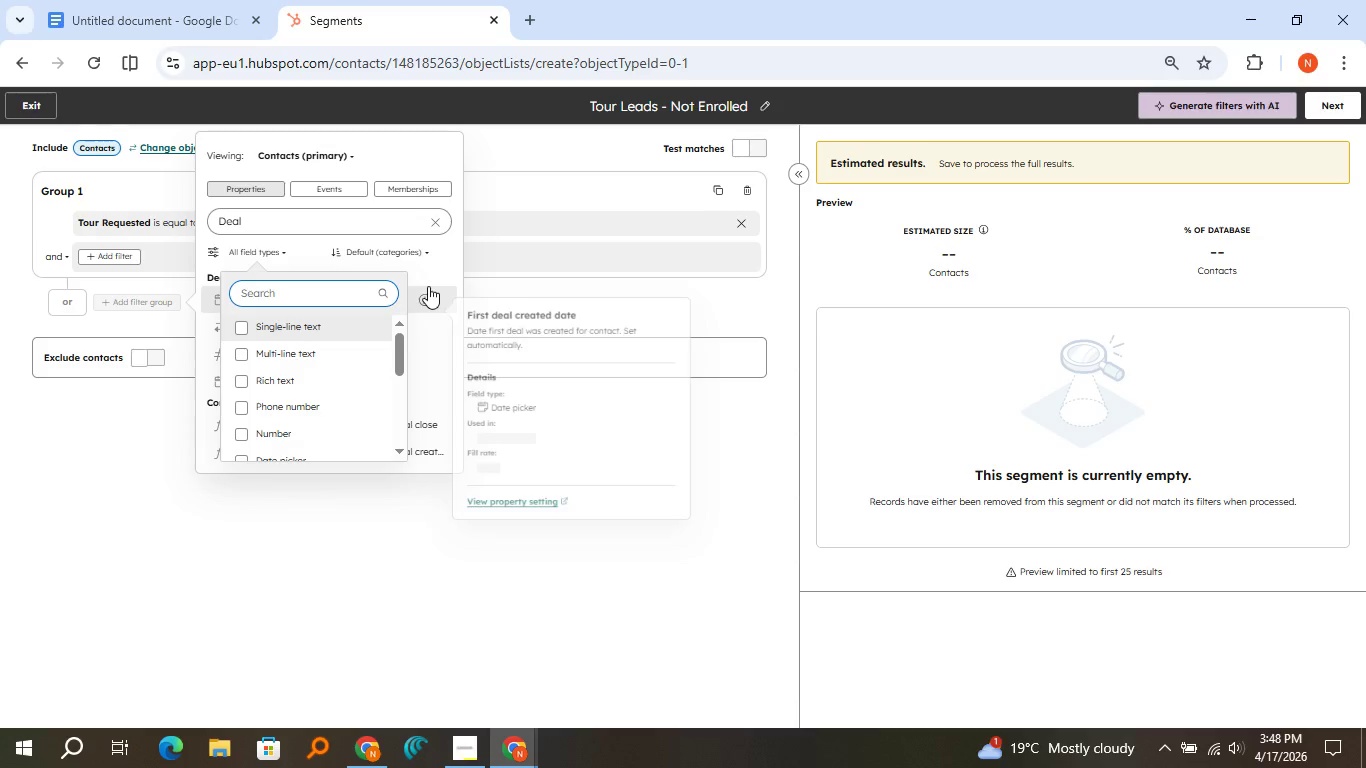 
left_click([428, 286])
 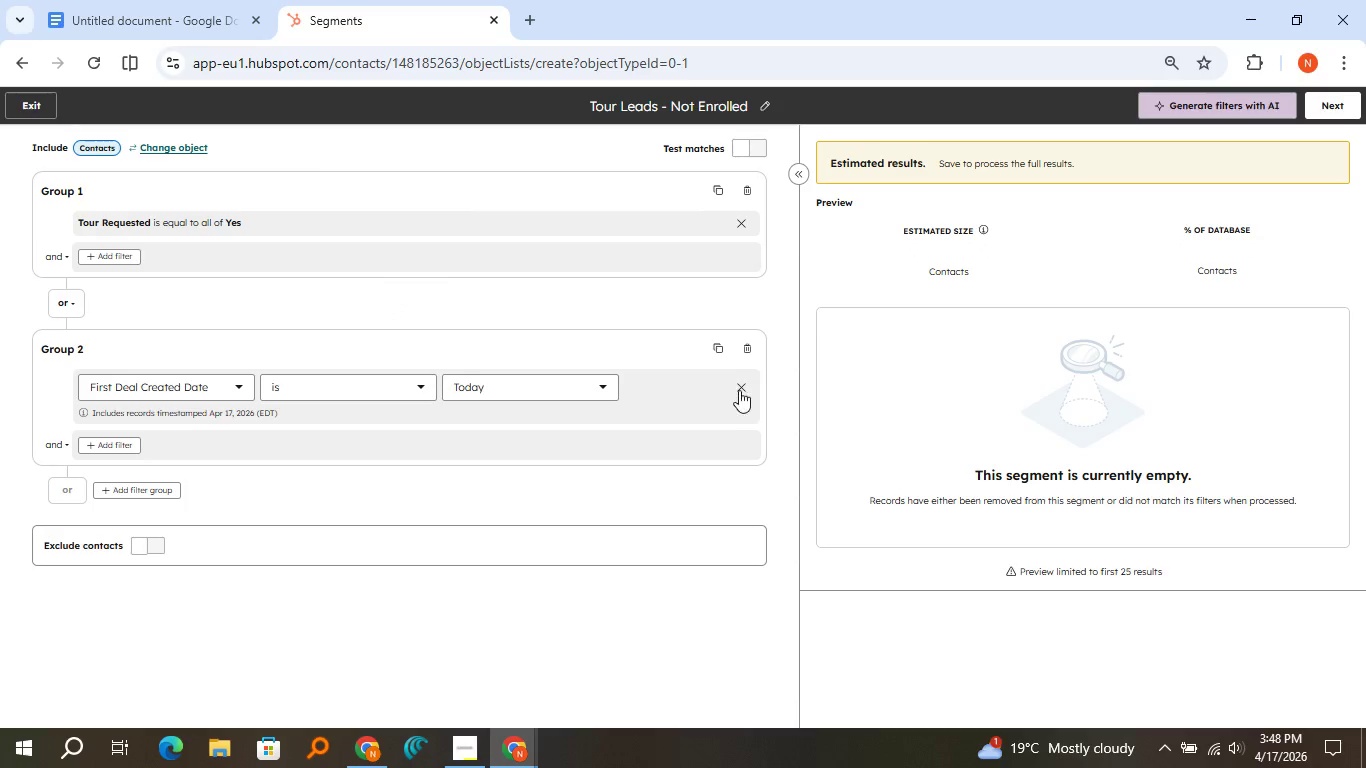 
left_click([739, 390])
 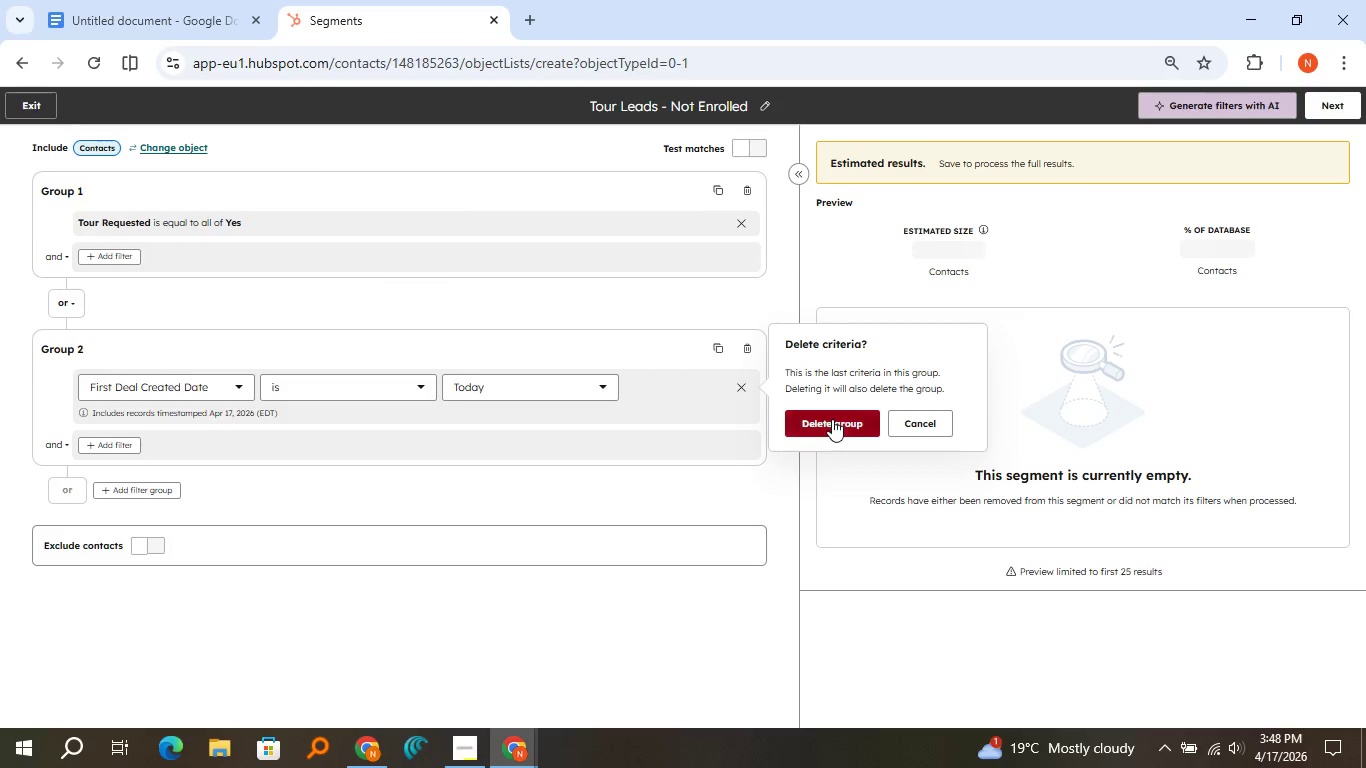 
left_click([832, 419])
 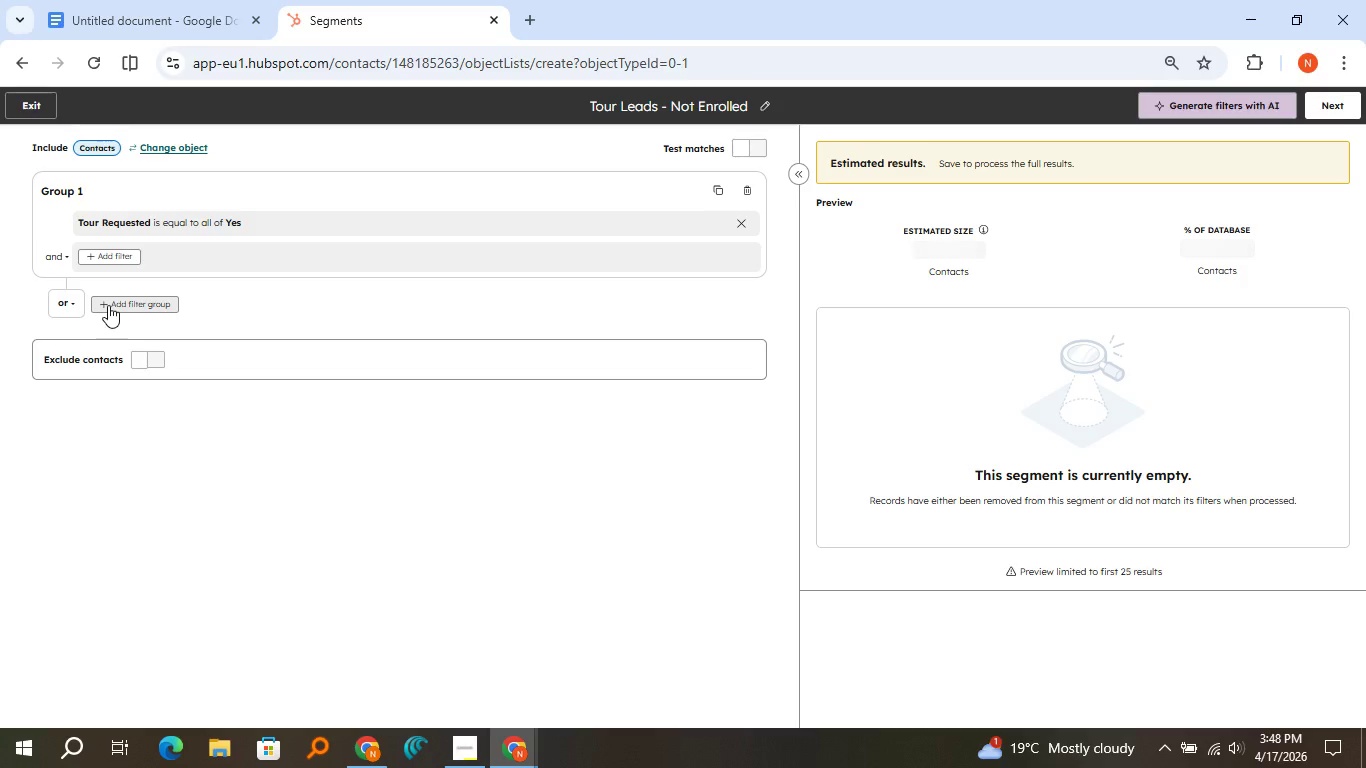 
left_click([108, 305])
 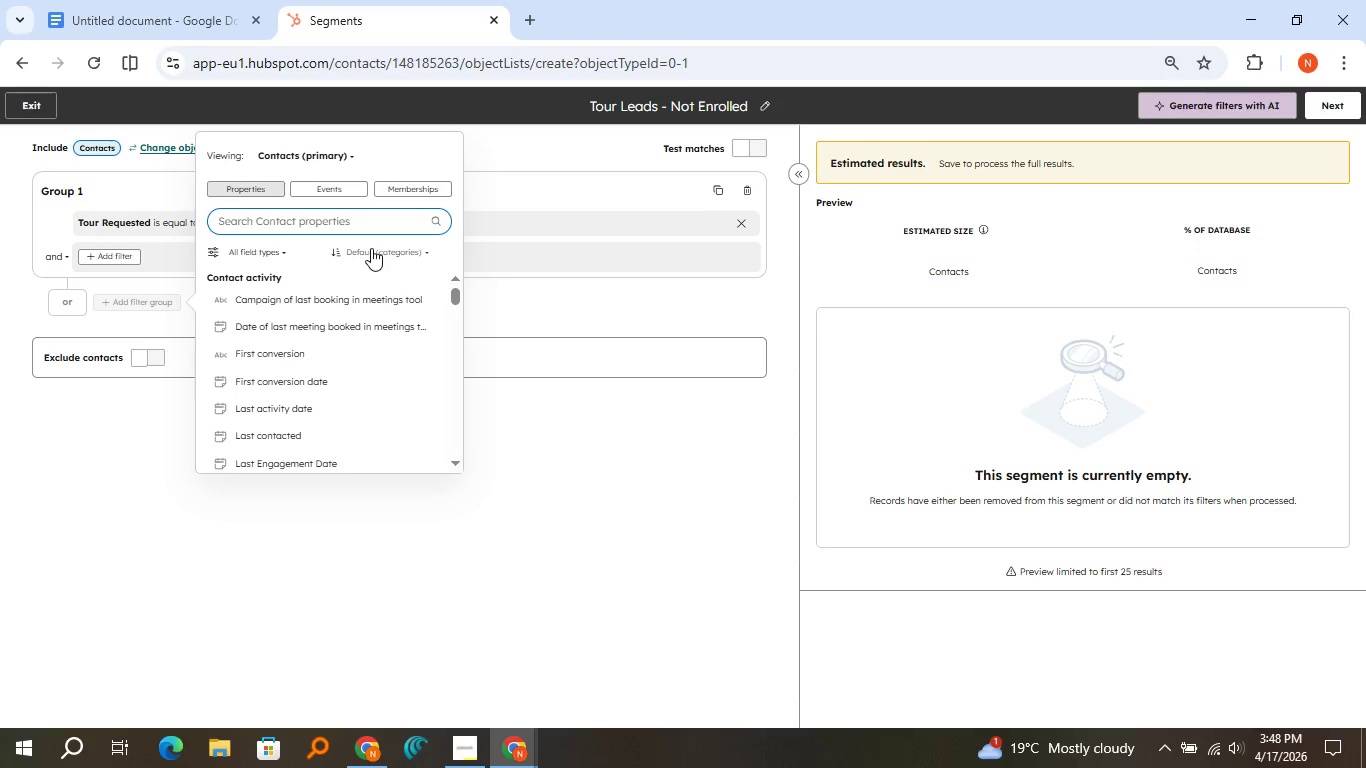 
left_click([371, 248])
 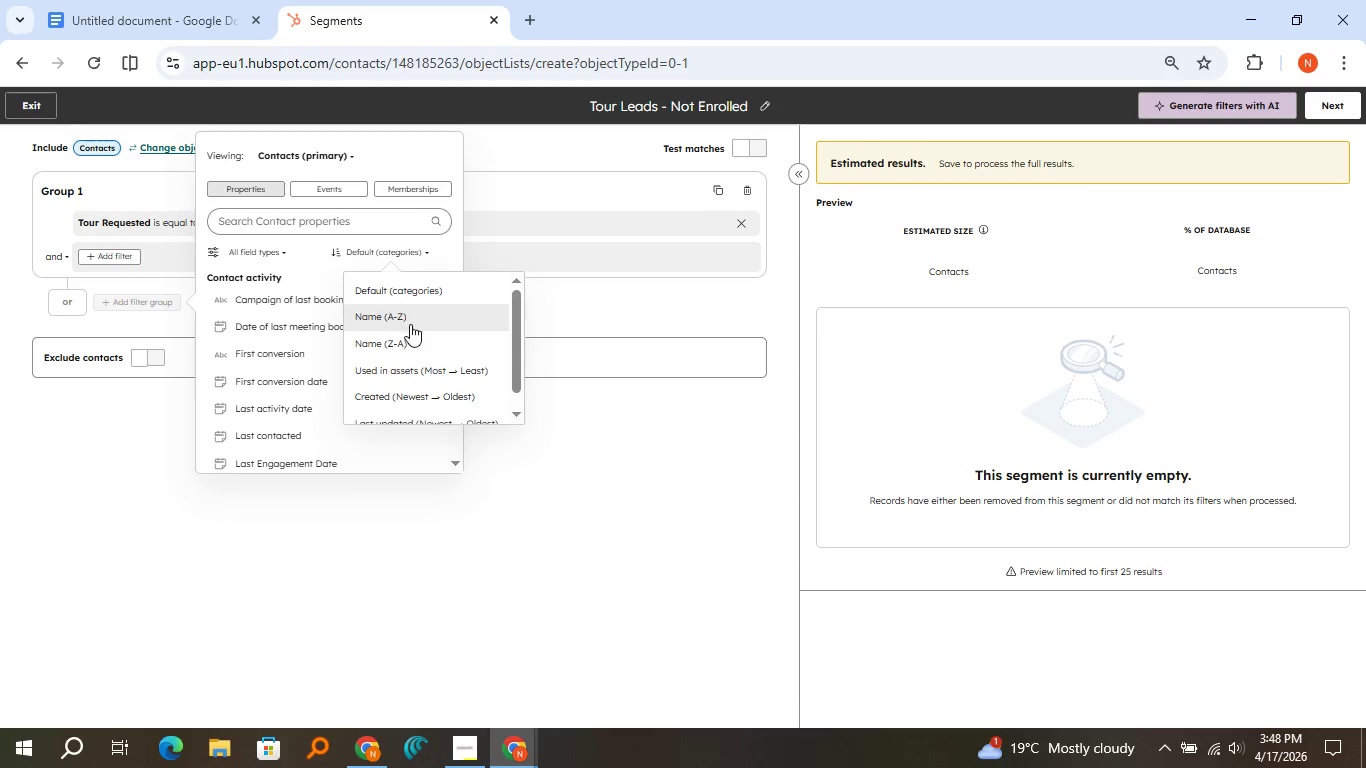 
scroll: coordinate [414, 329], scroll_direction: down, amount: 3.0
 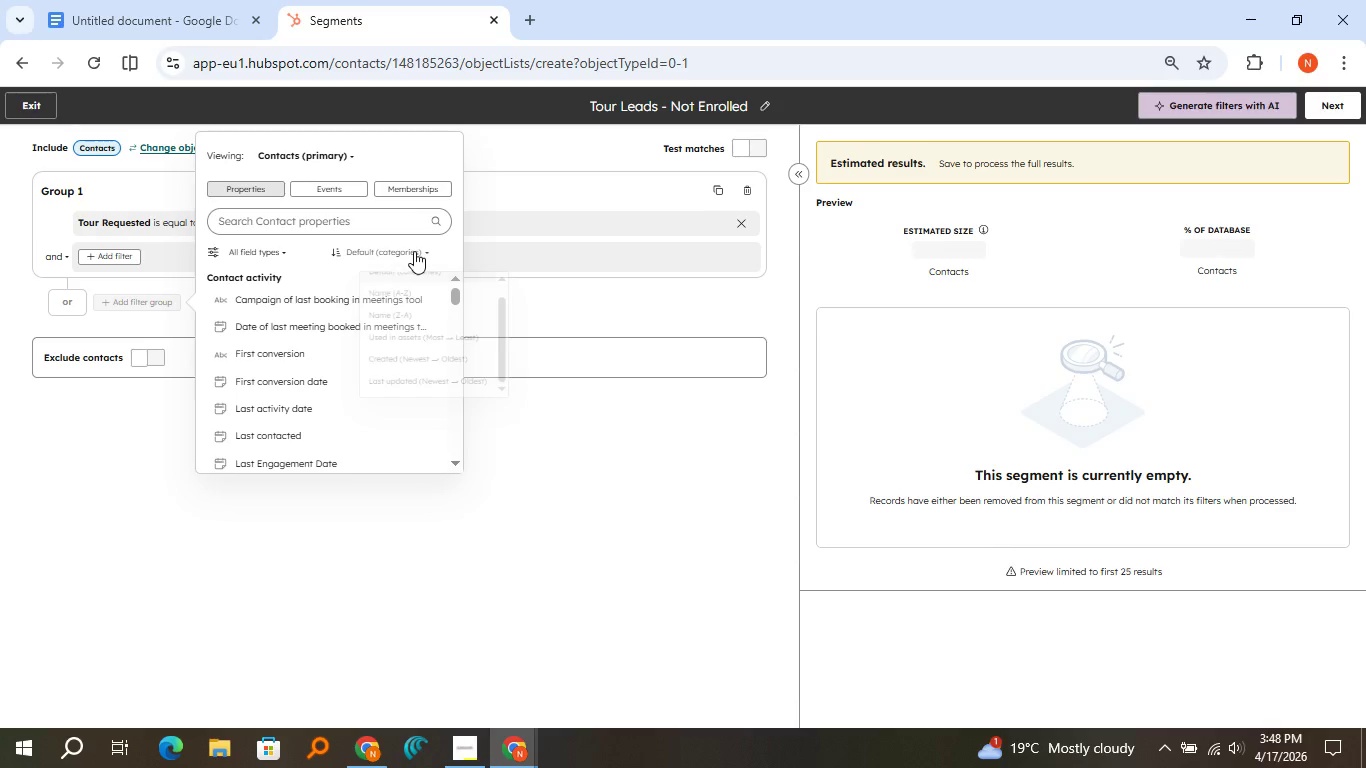 
left_click([414, 251])
 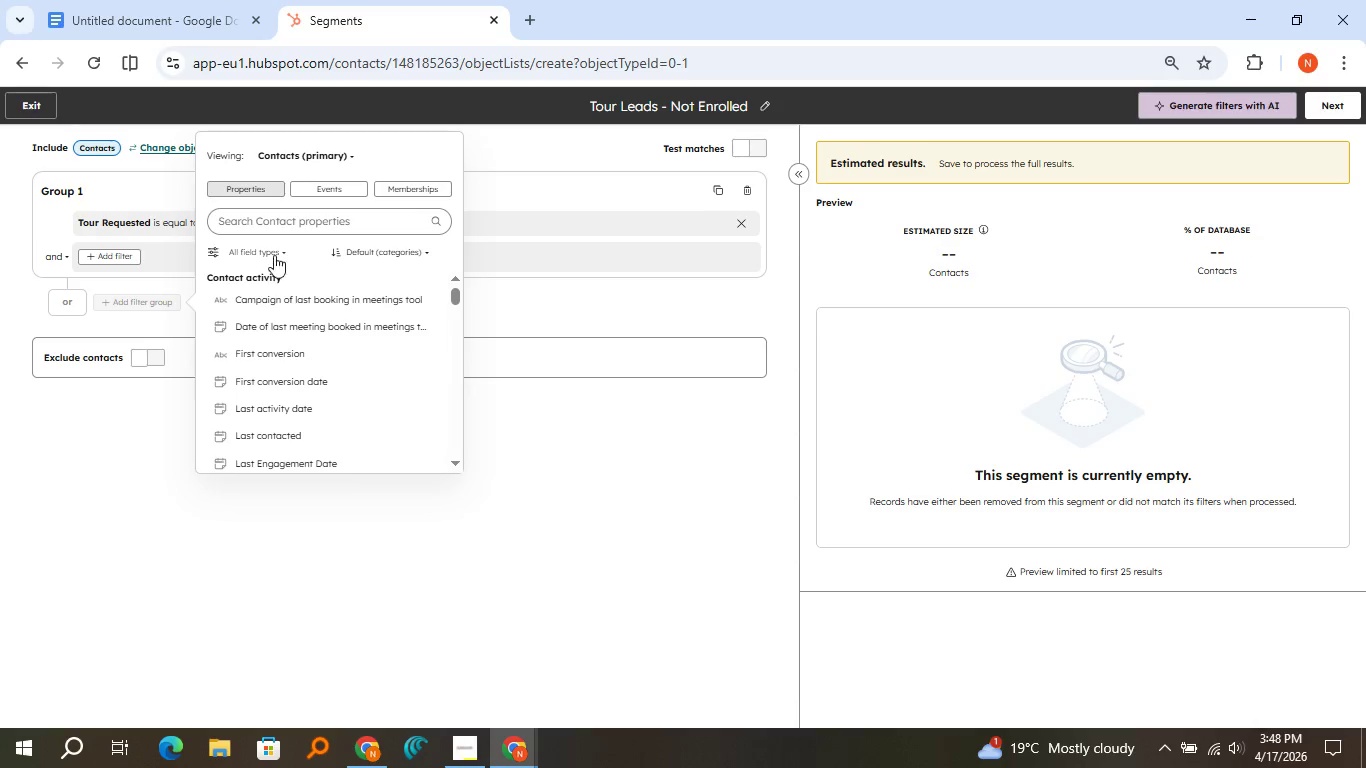 
left_click([274, 255])
 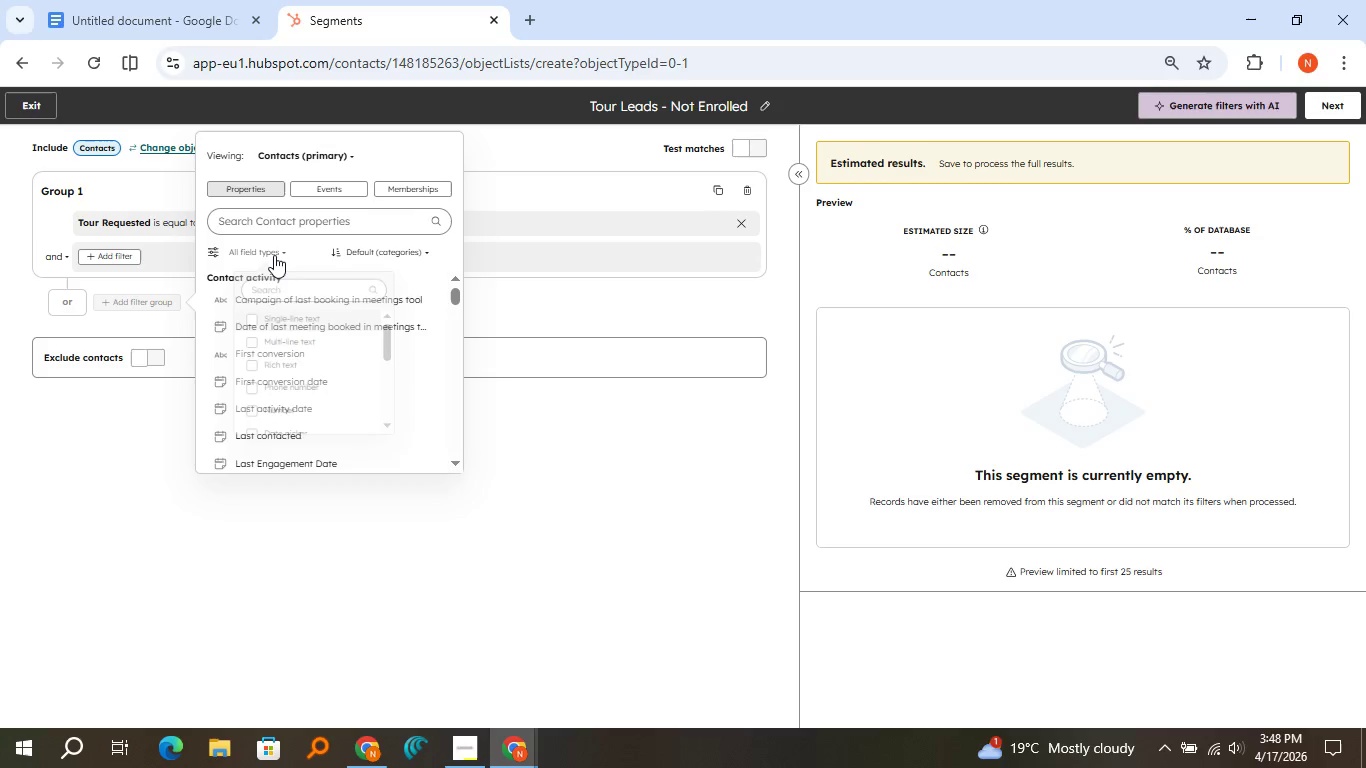 
left_click([274, 255])
 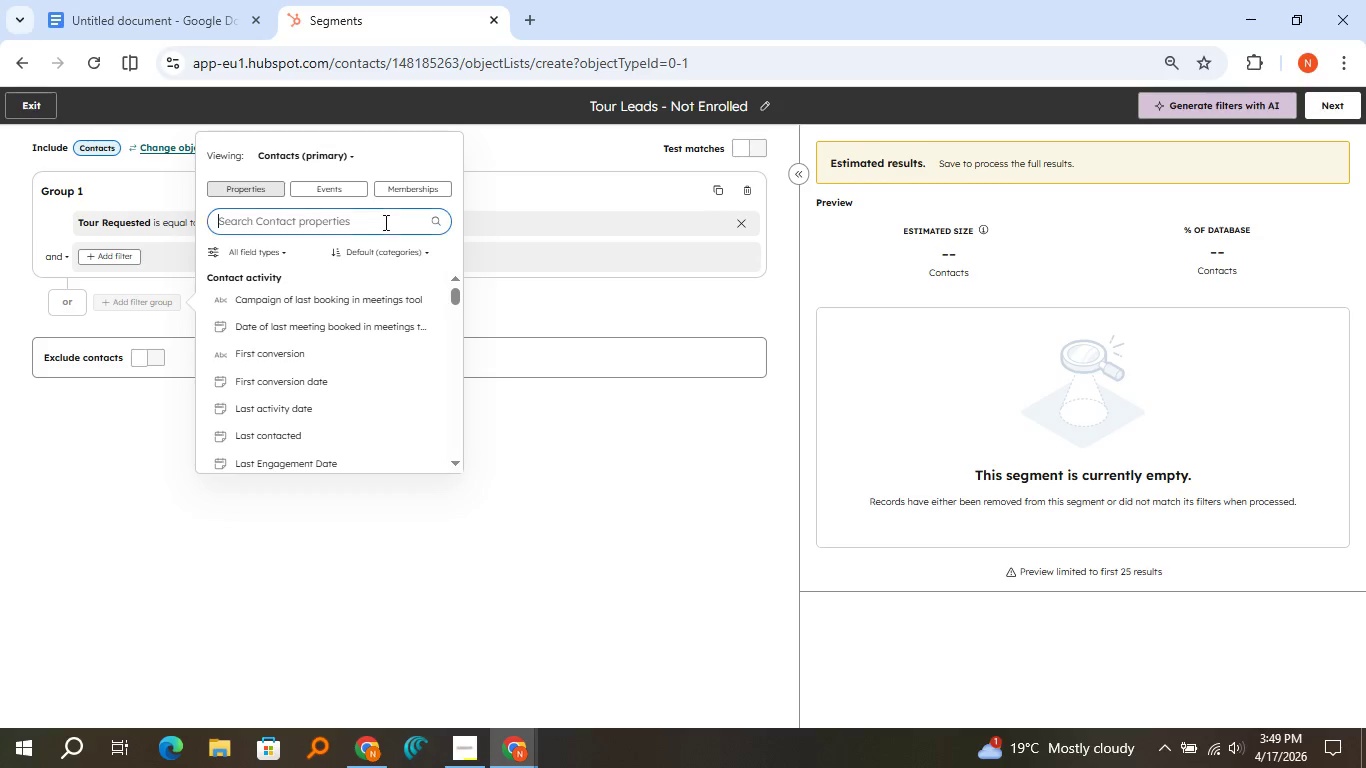 
left_click([384, 222])
 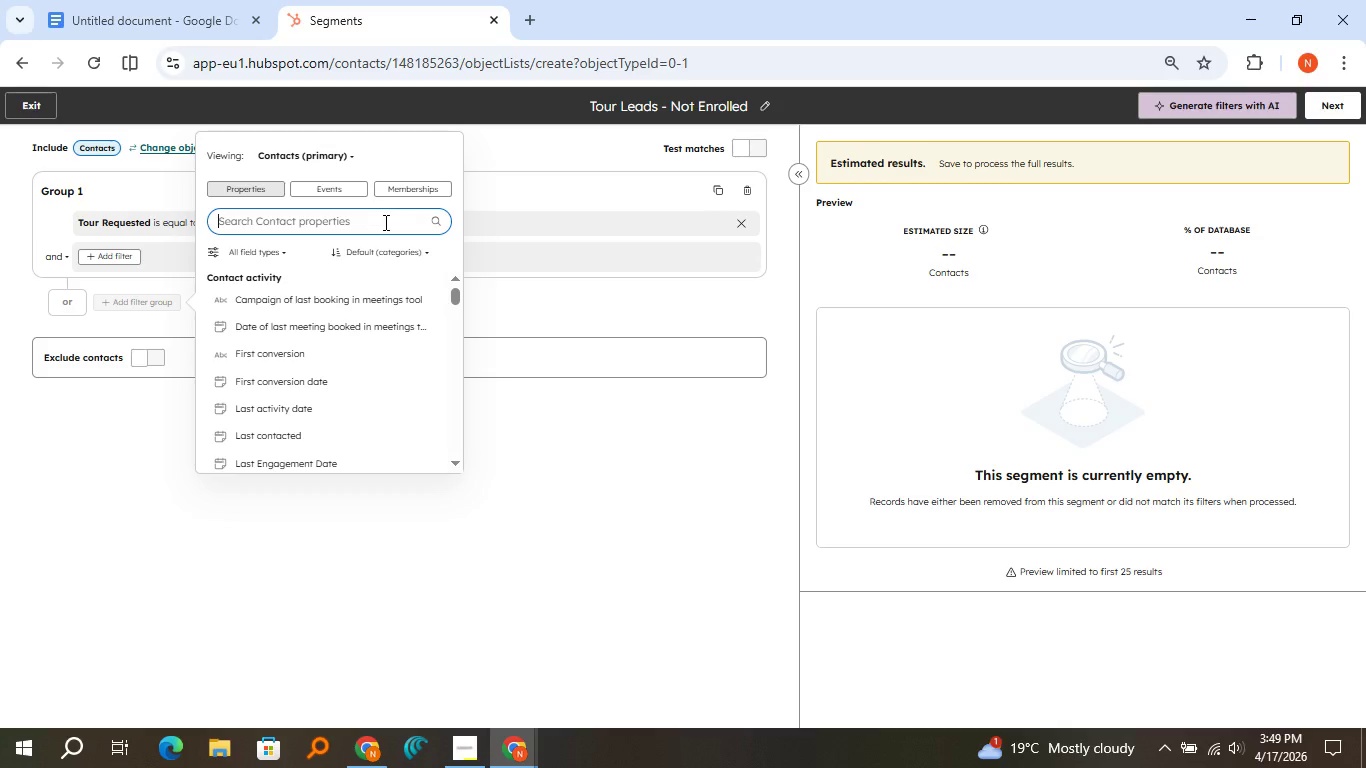 
type(Deal Stage)
key(Backspace)
key(Backspace)
key(Backspace)
key(Backspace)
 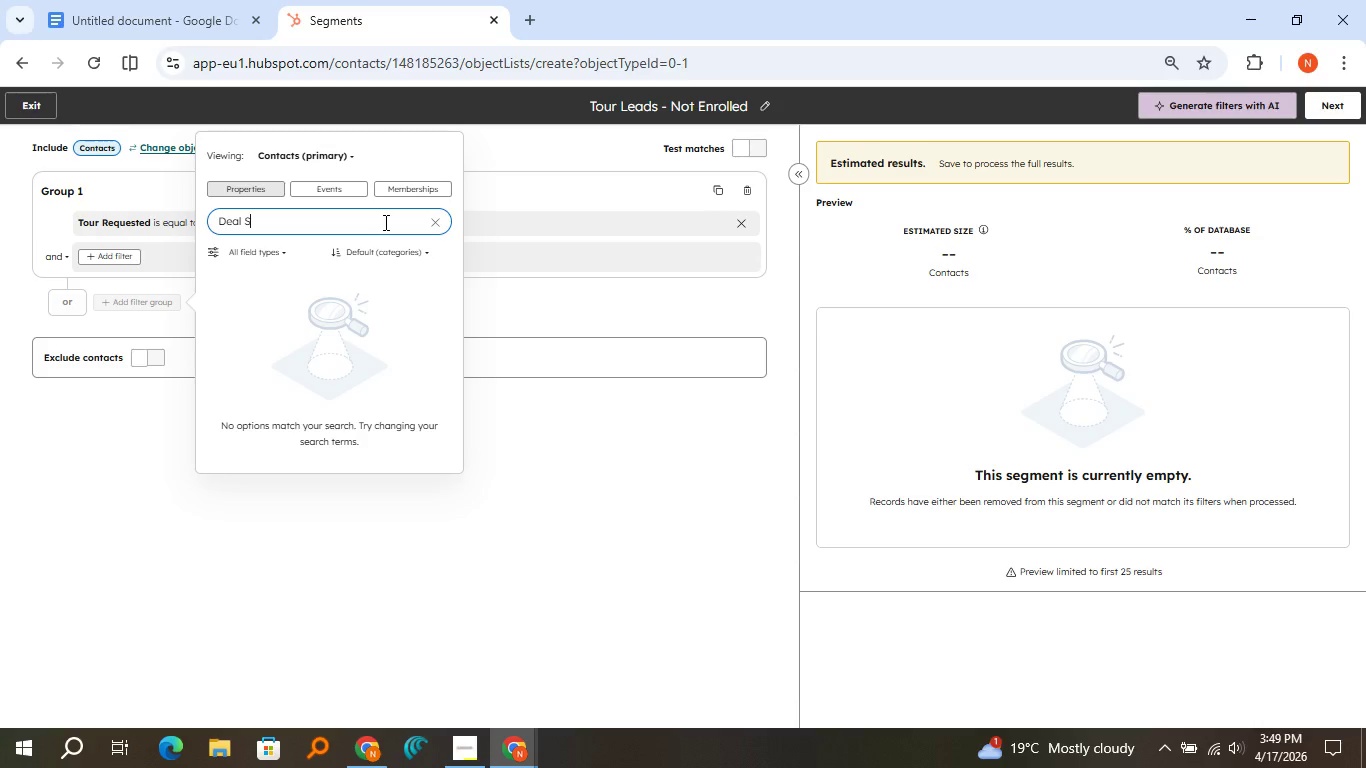 
left_click([344, 146])
 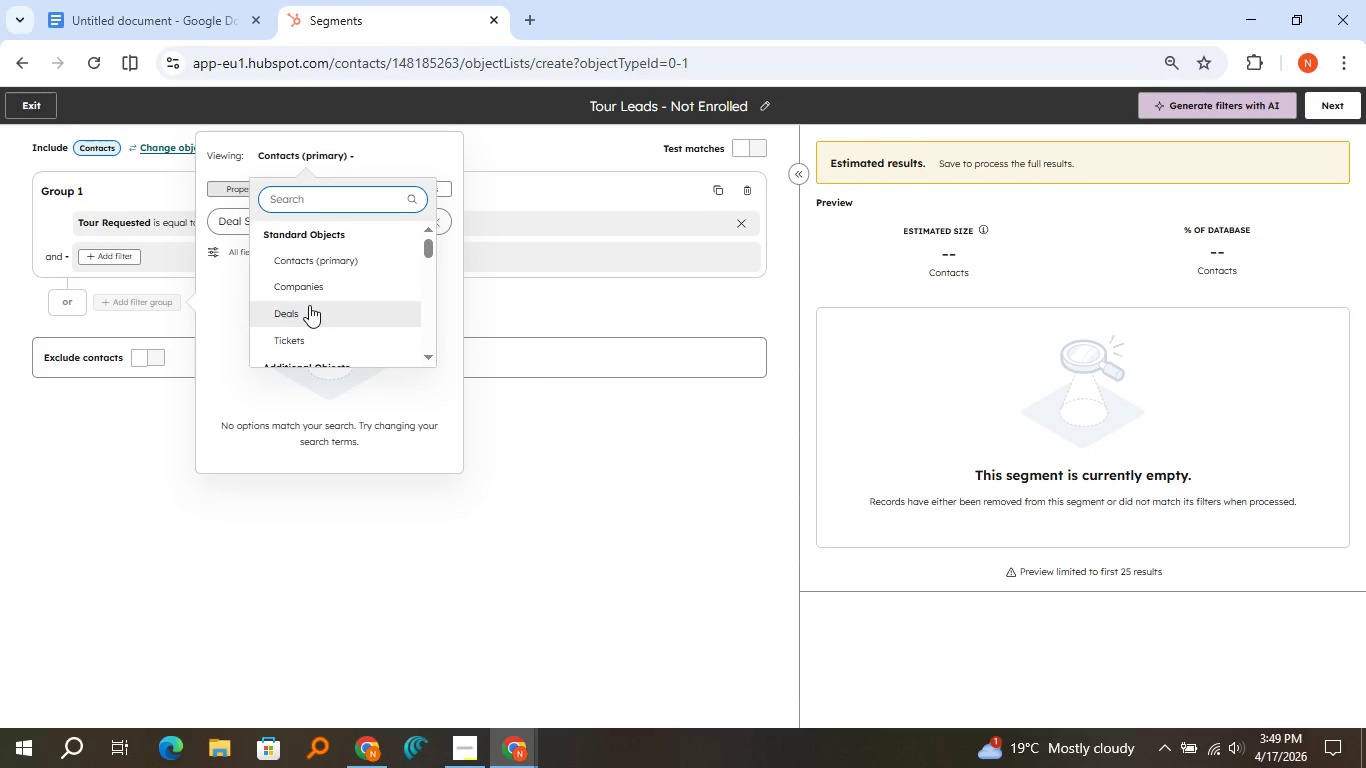 
left_click([309, 305])
 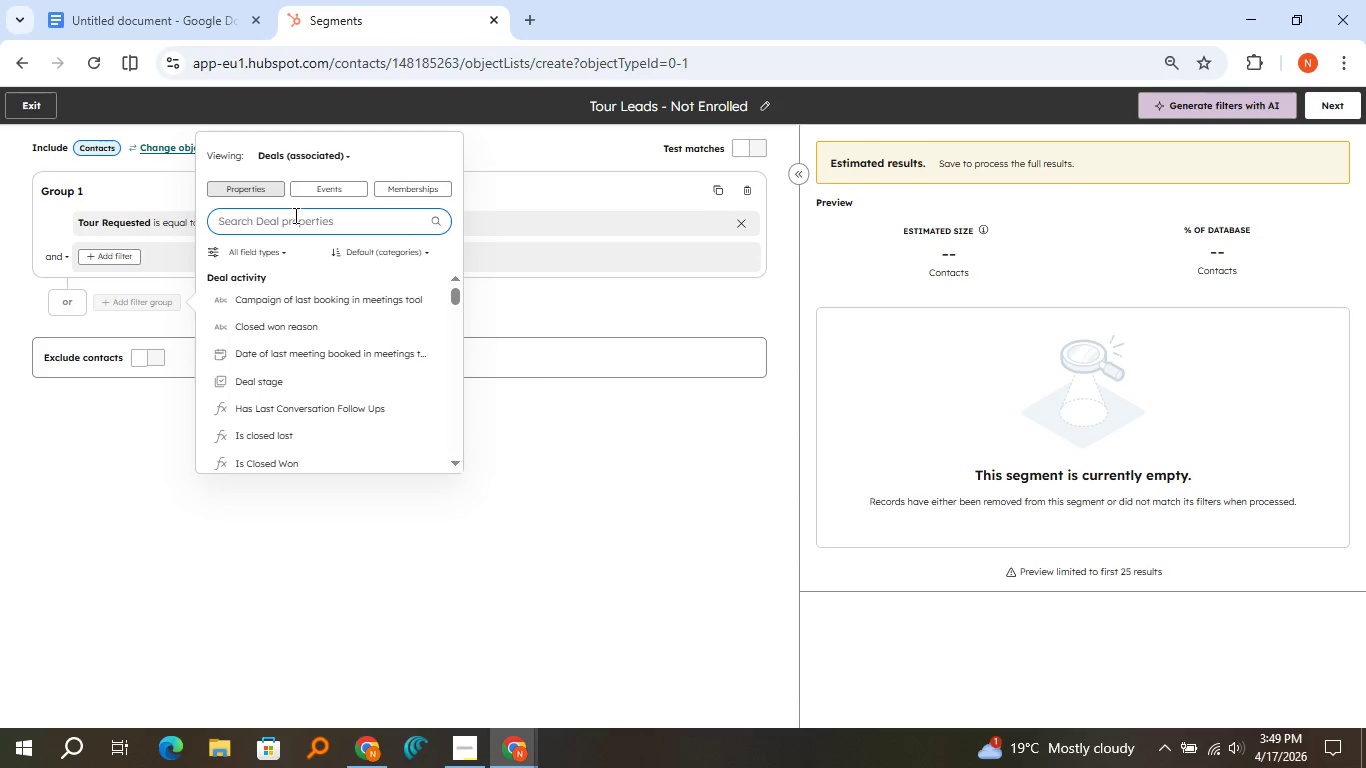 
left_click([294, 215])
 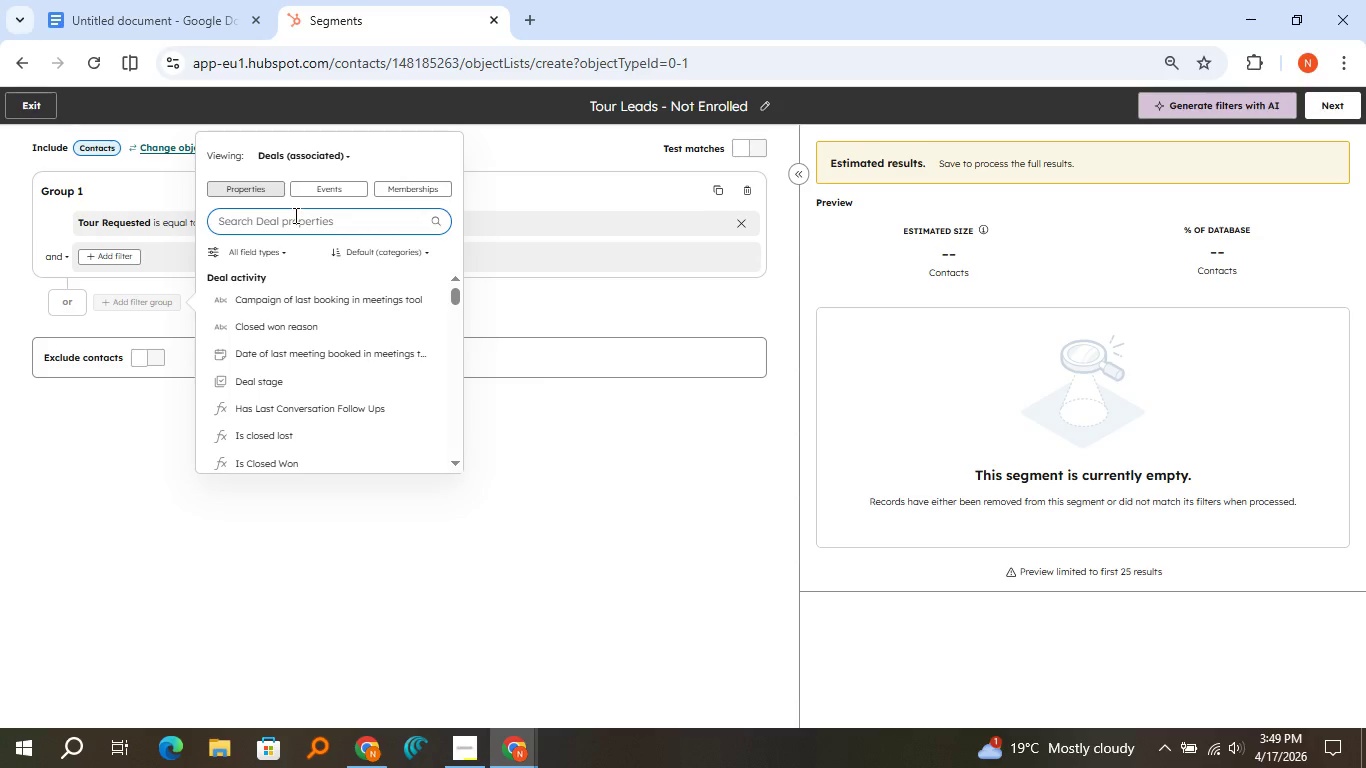 
type(Deal)
 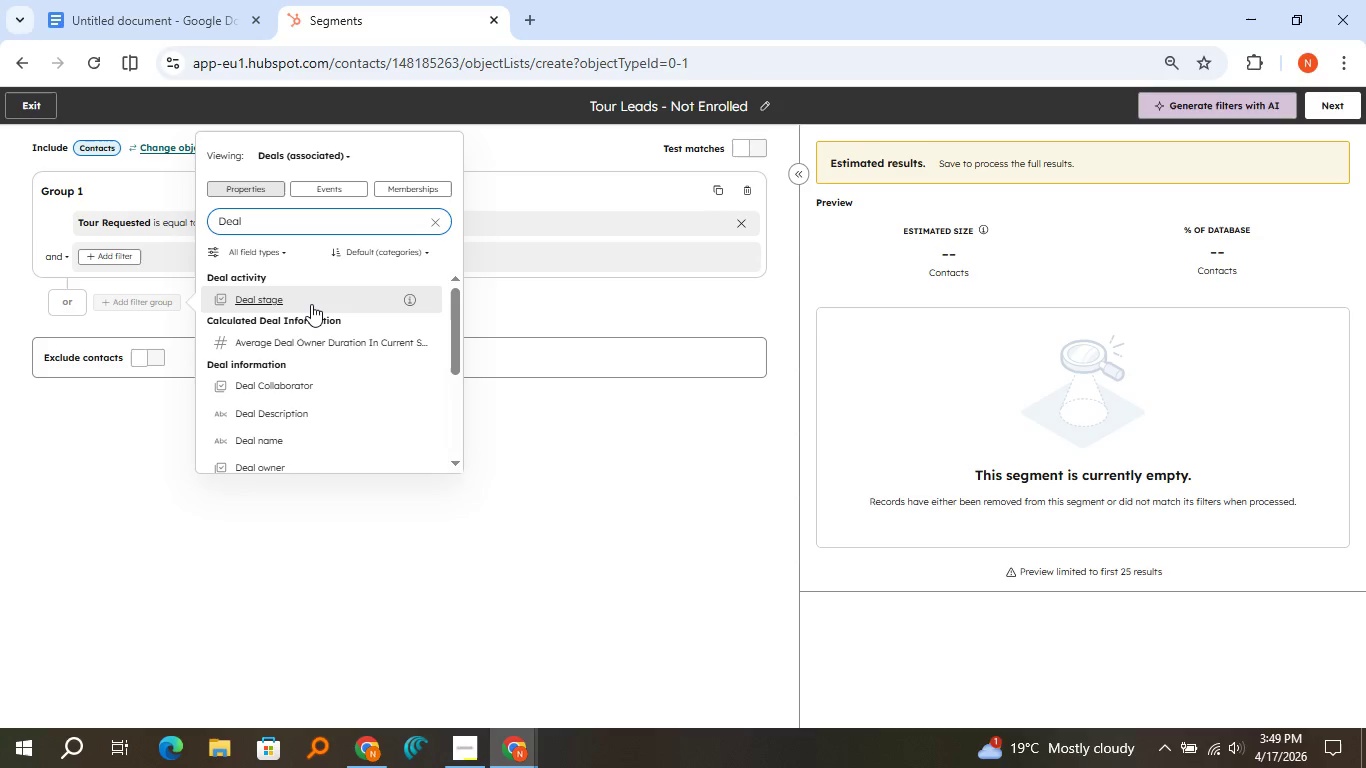 
left_click([311, 304])
 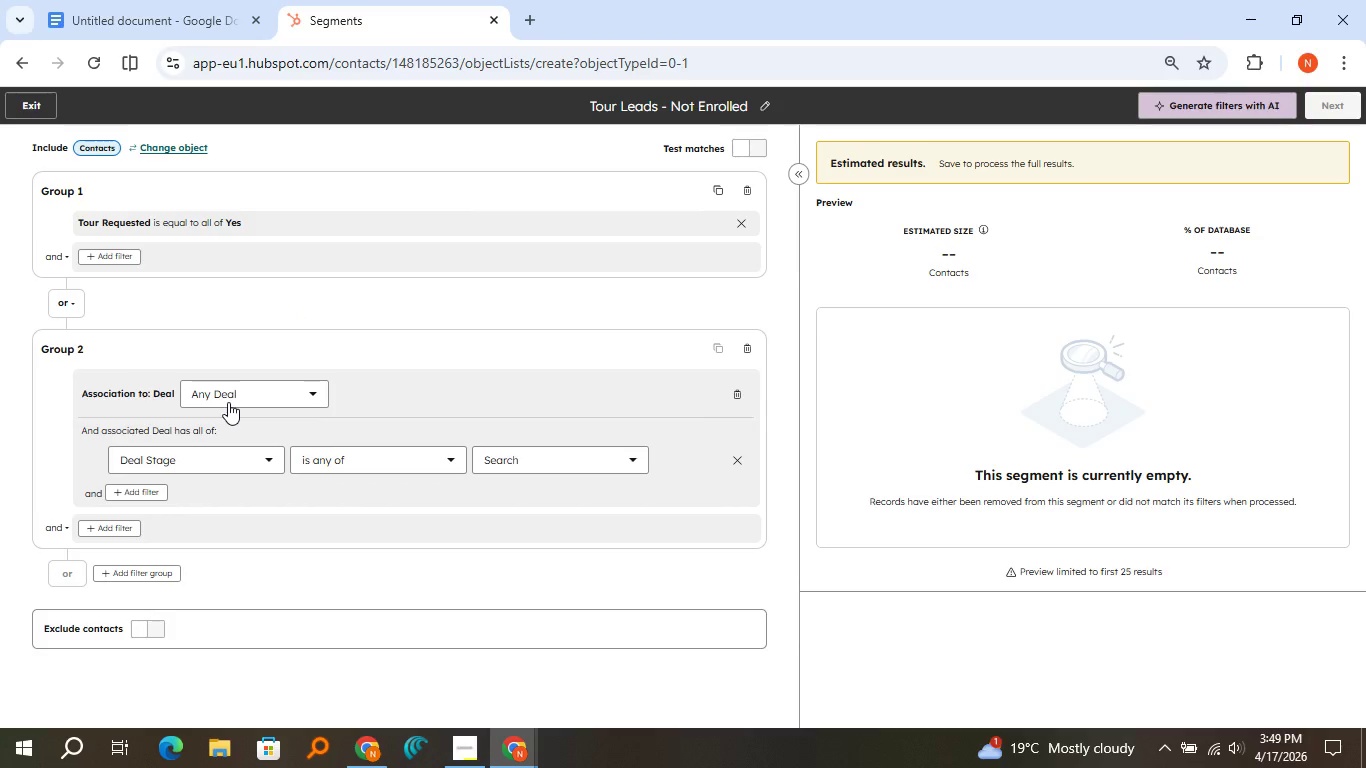 
wait(7.23)
 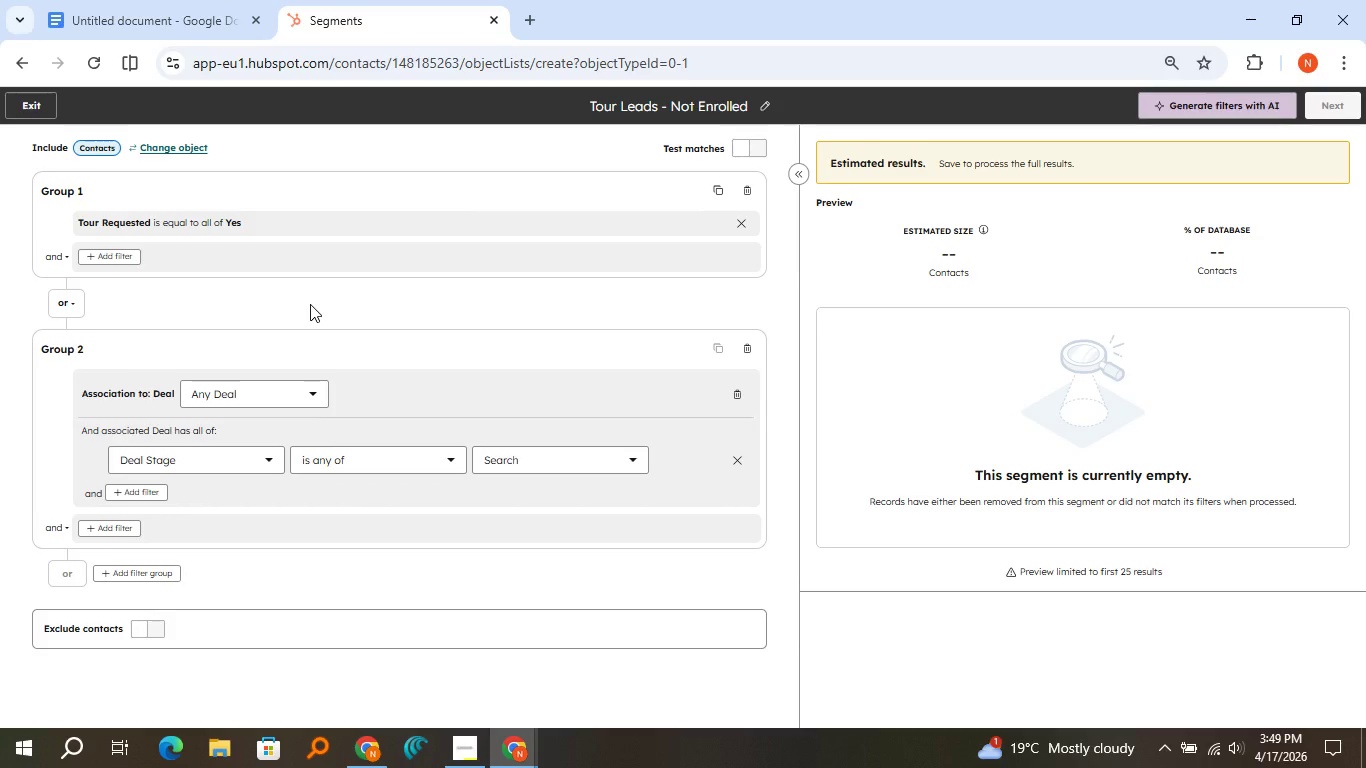 
left_click([228, 402])
 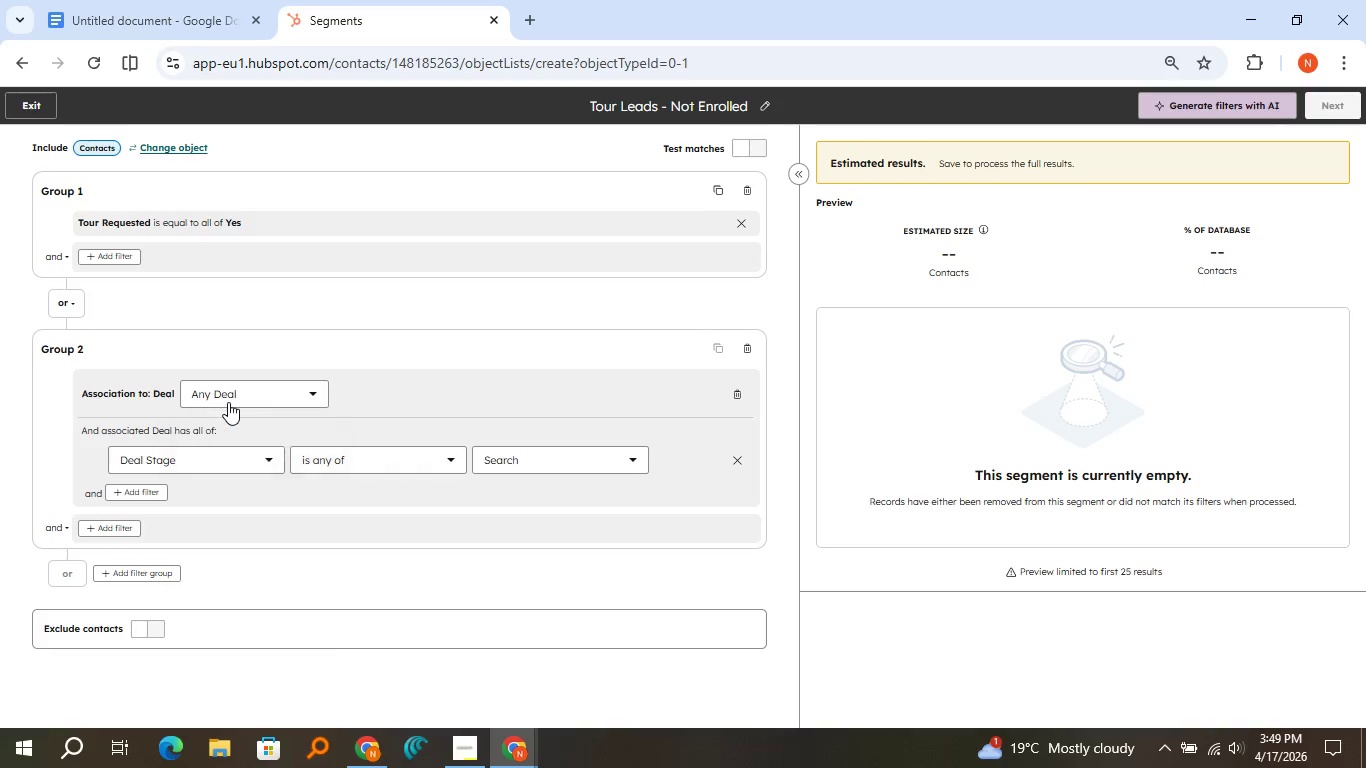 
left_click([228, 402])
 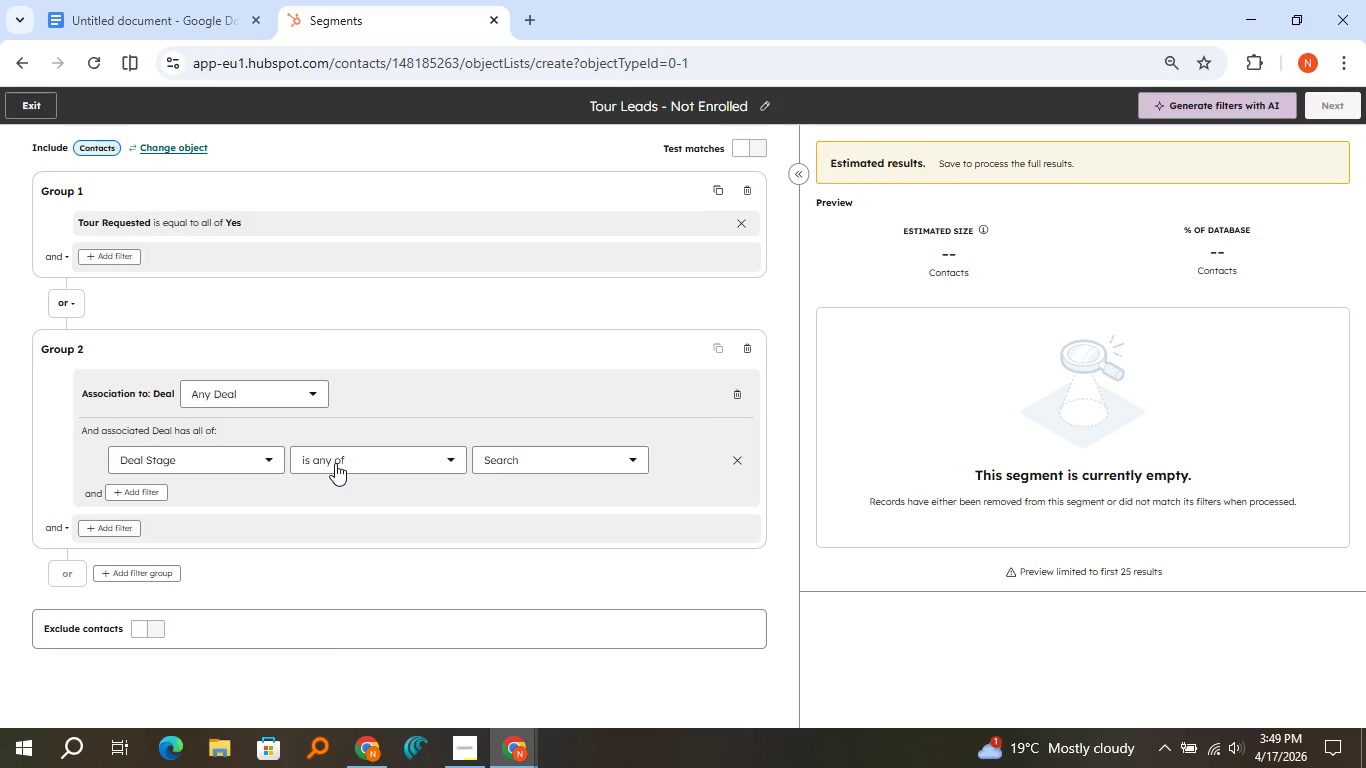 
wait(6.19)
 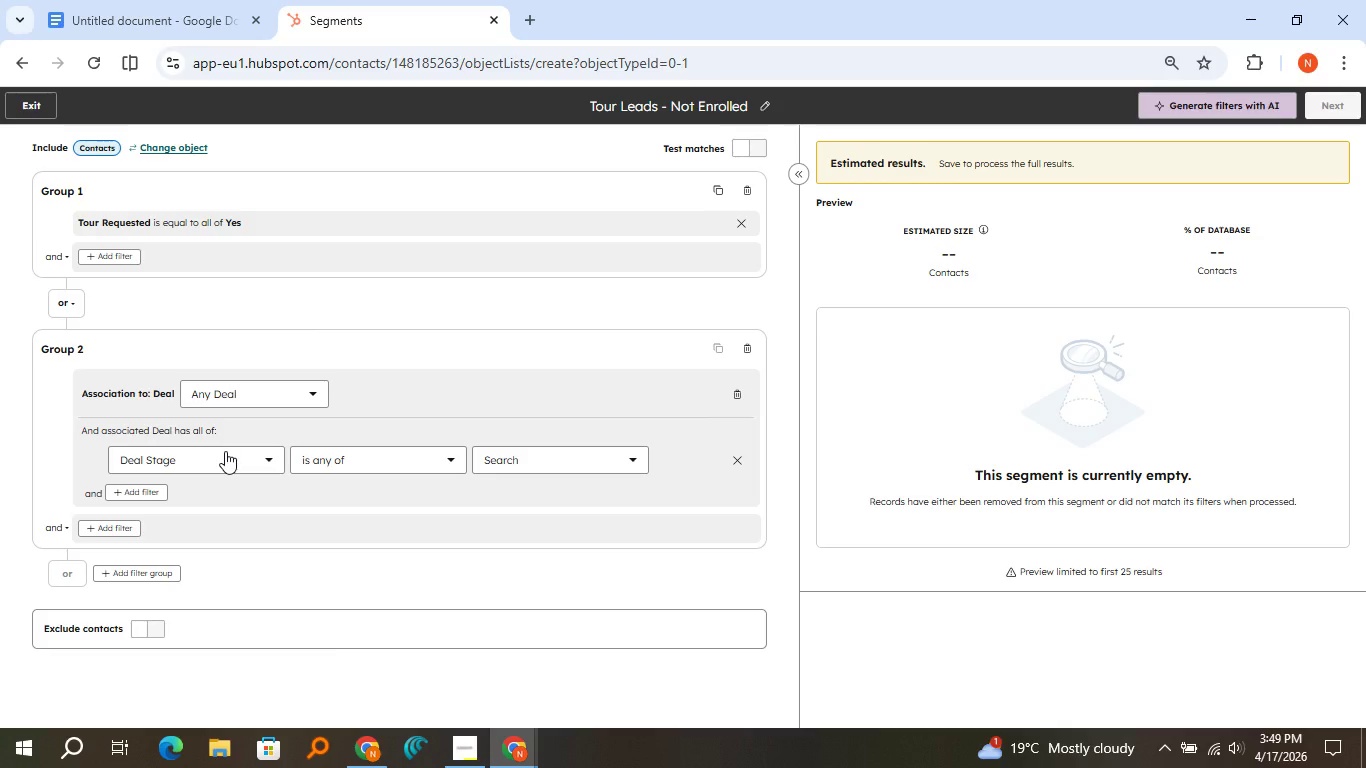 
left_click([552, 465])
 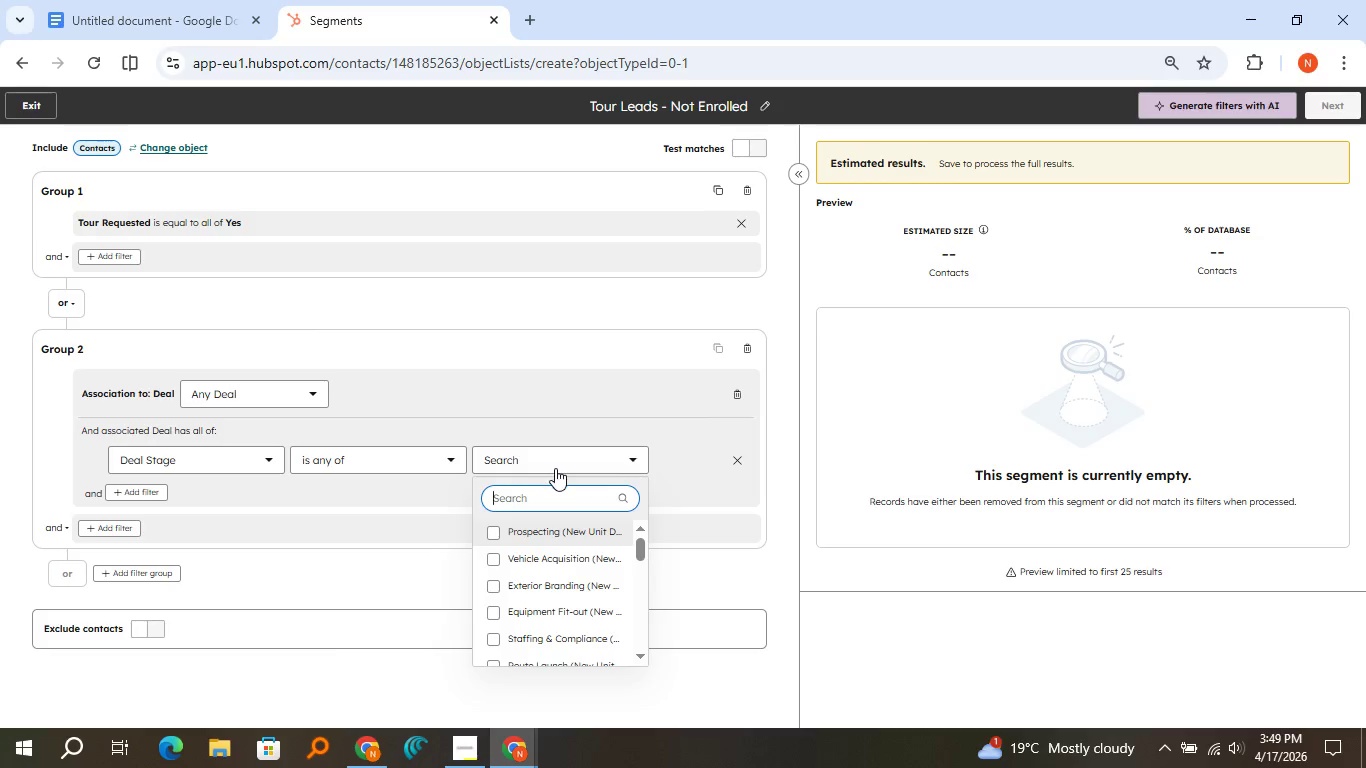 
type(Tour )
 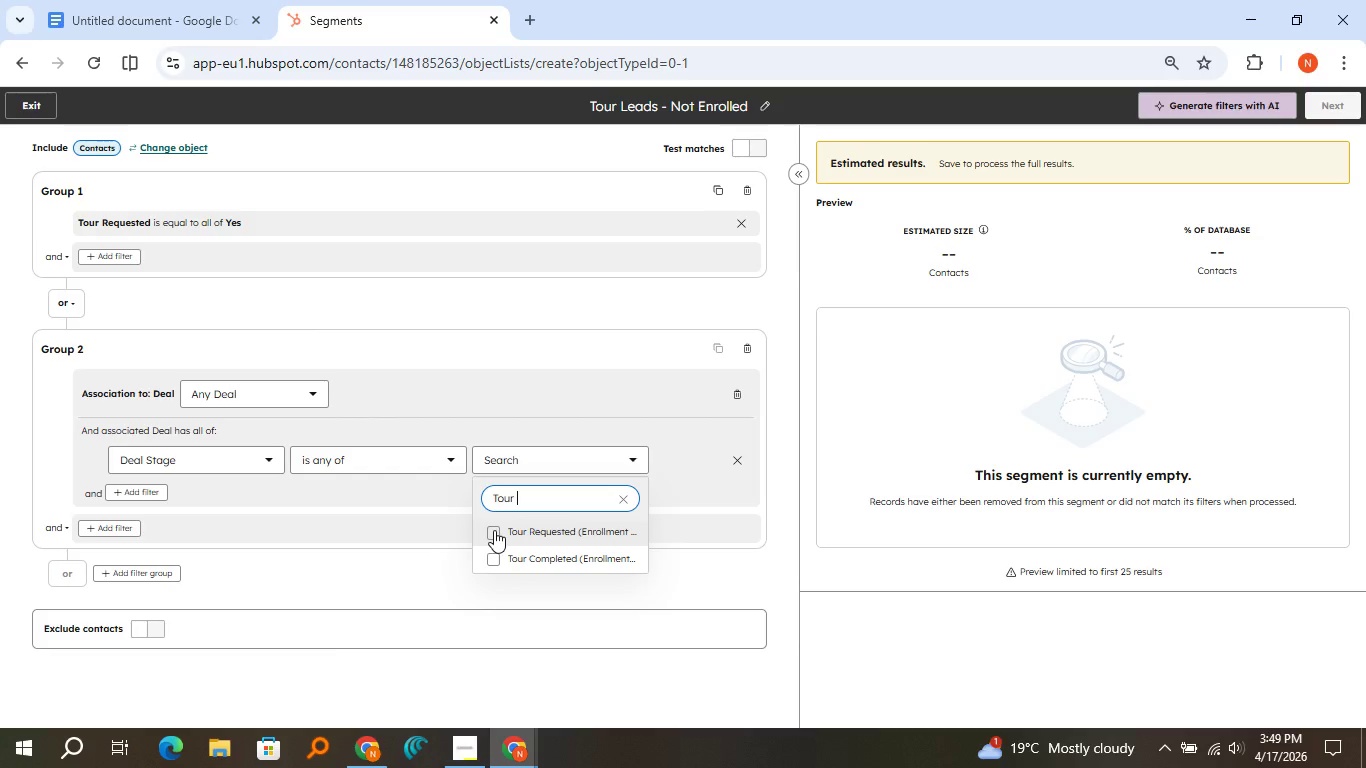 
left_click([494, 530])
 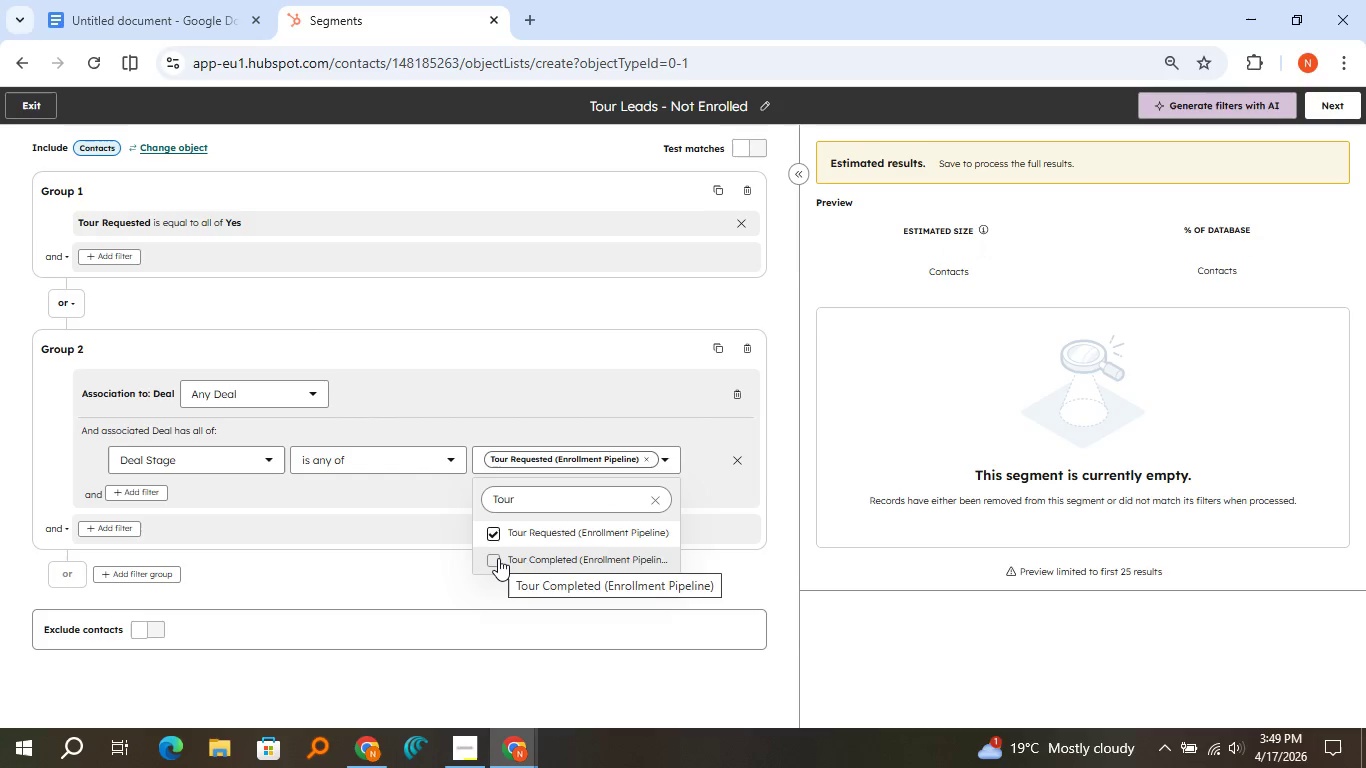 
left_click([498, 558])
 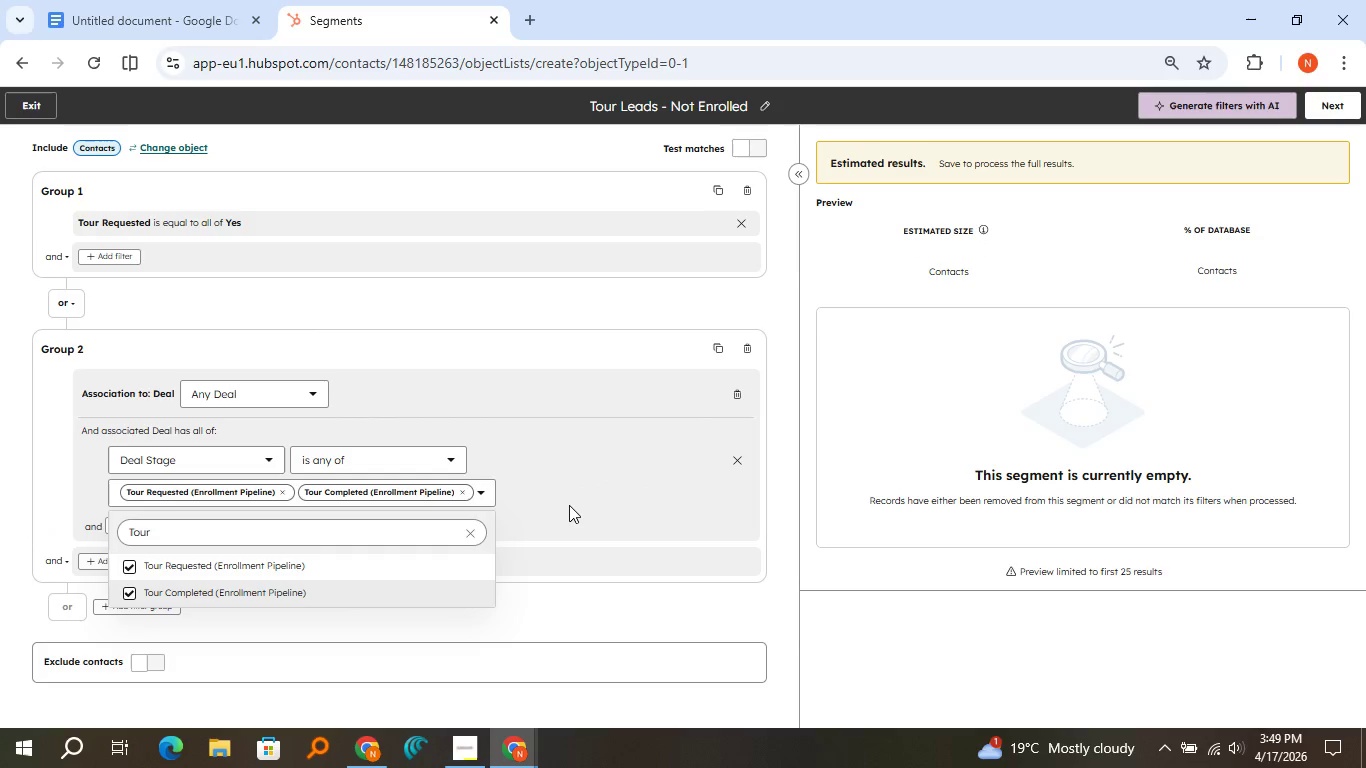 
left_click([569, 505])
 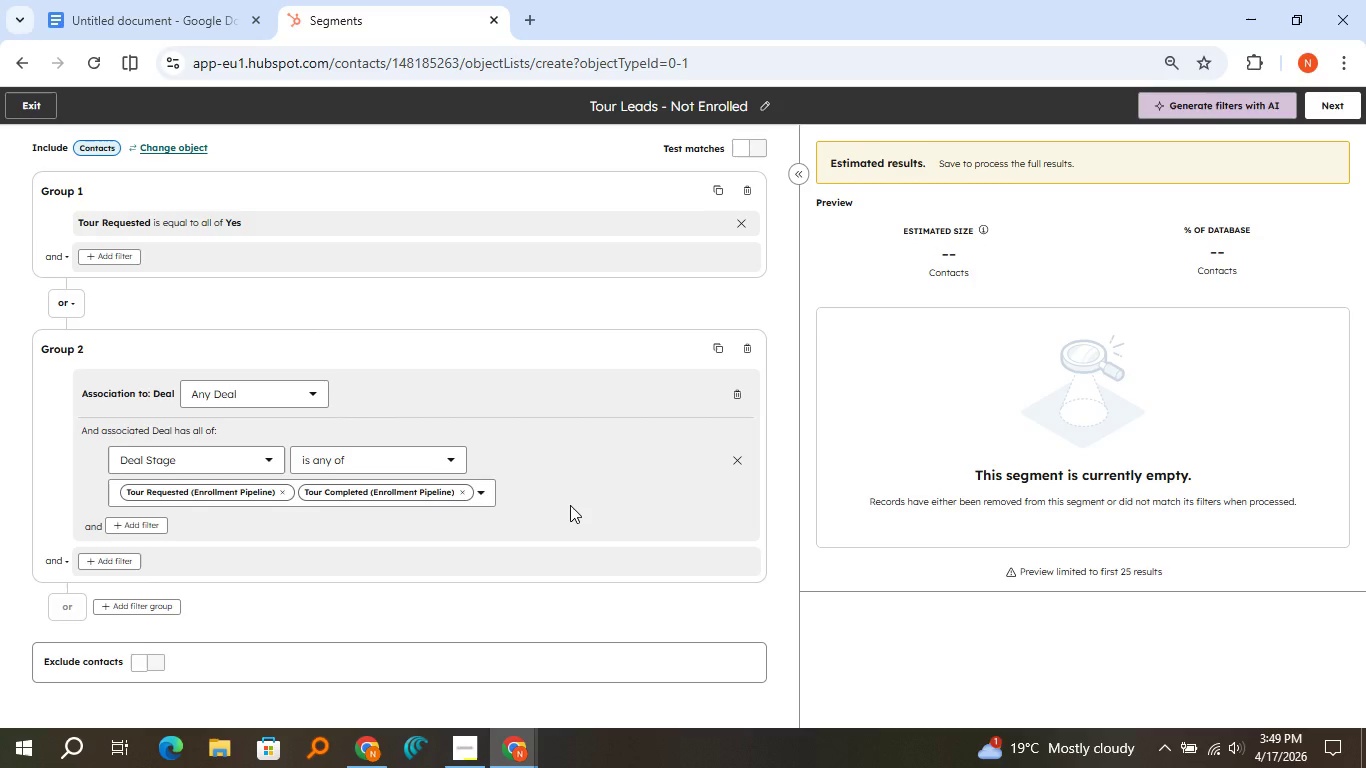 
wait(11.53)
 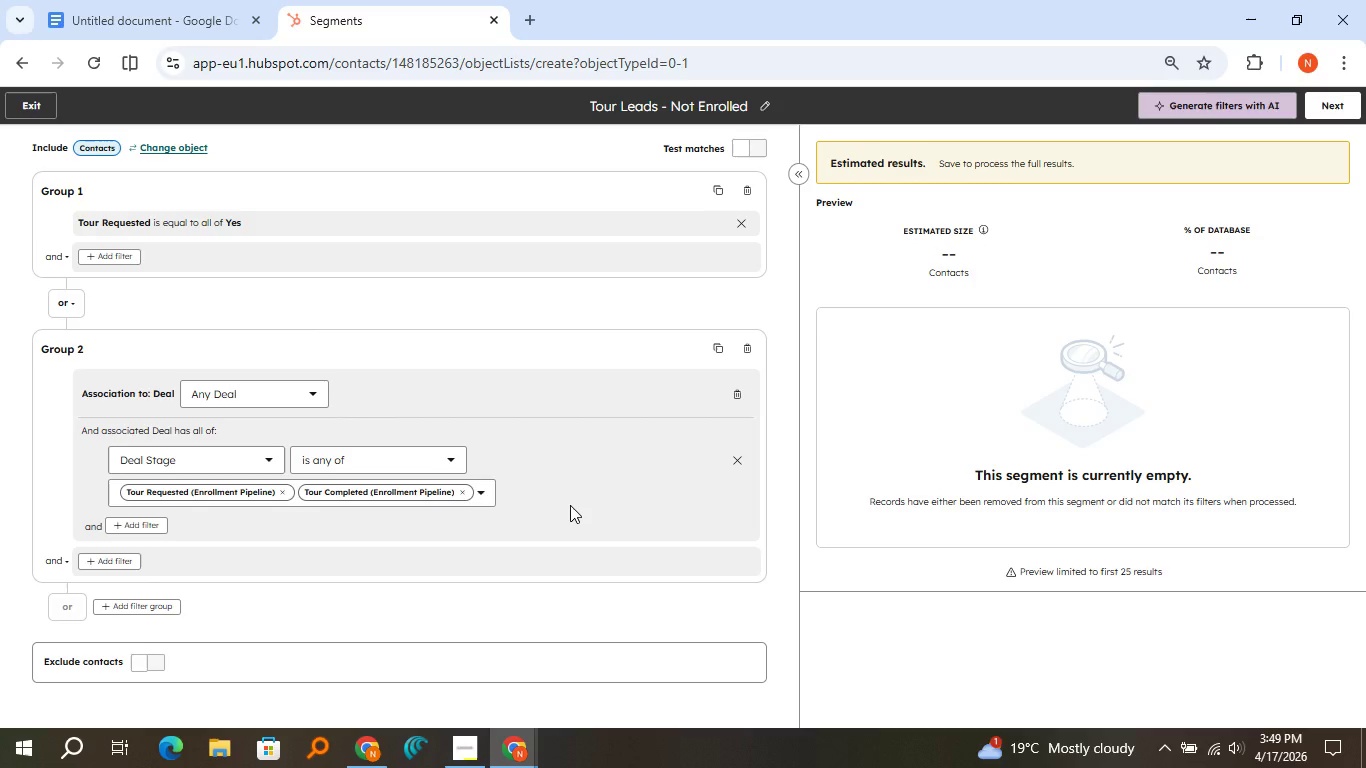 
left_click([1332, 111])
 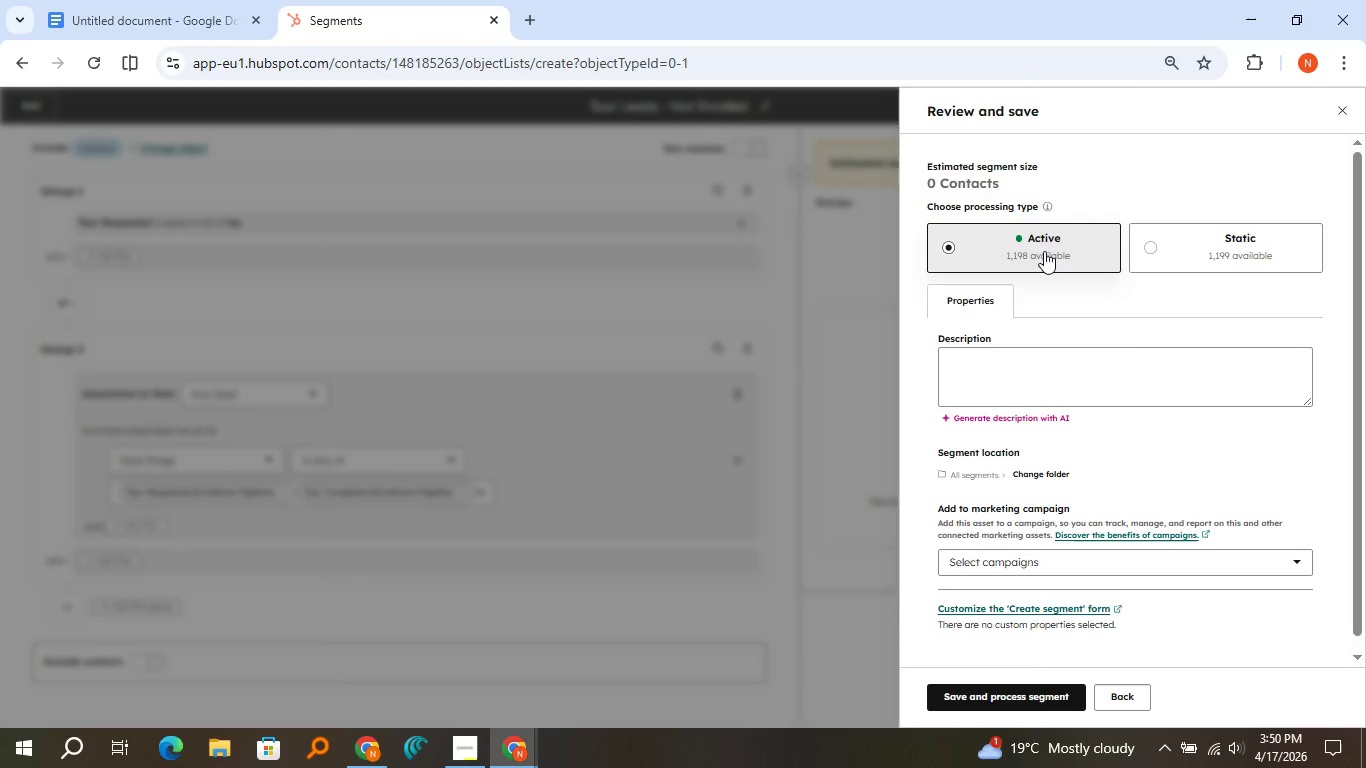 
left_click([1044, 251])
 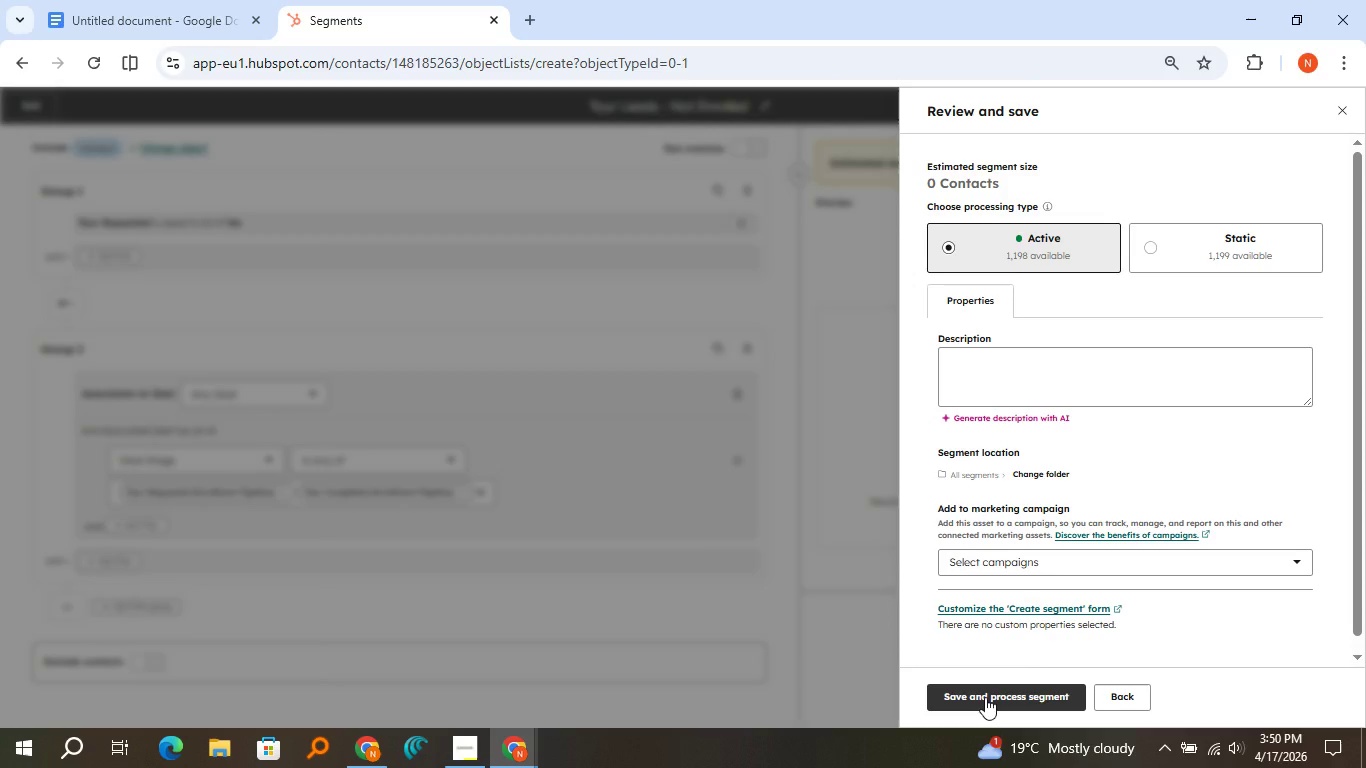 
left_click([985, 697])
 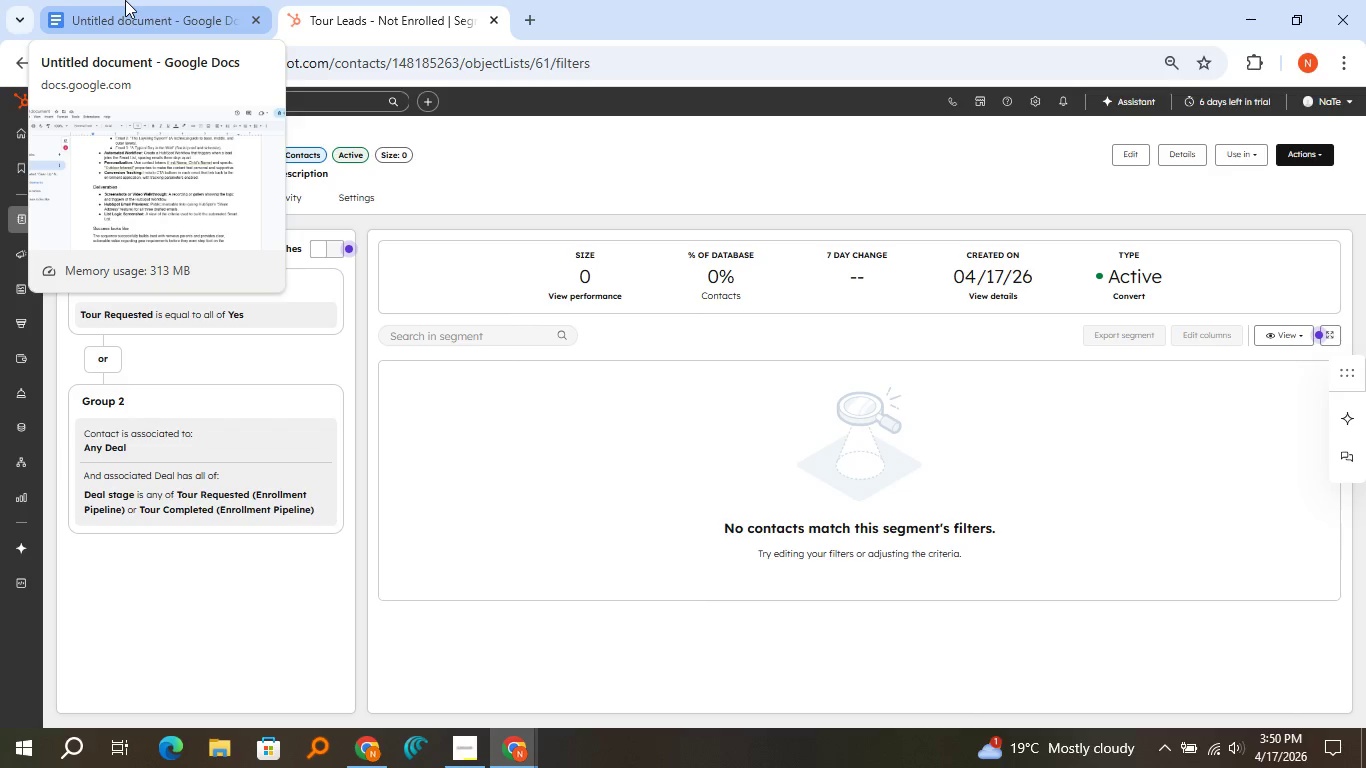 
wait(33.53)
 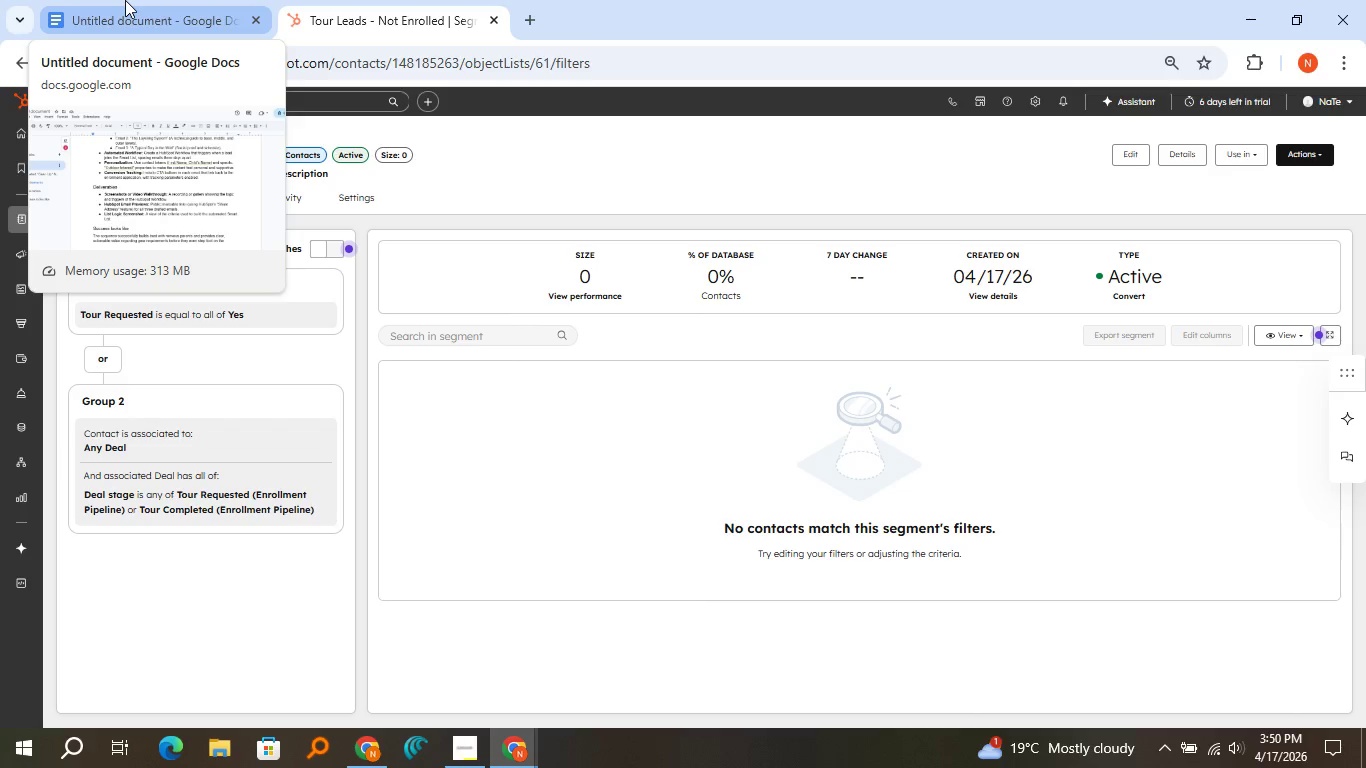 
left_click([365, 735])
 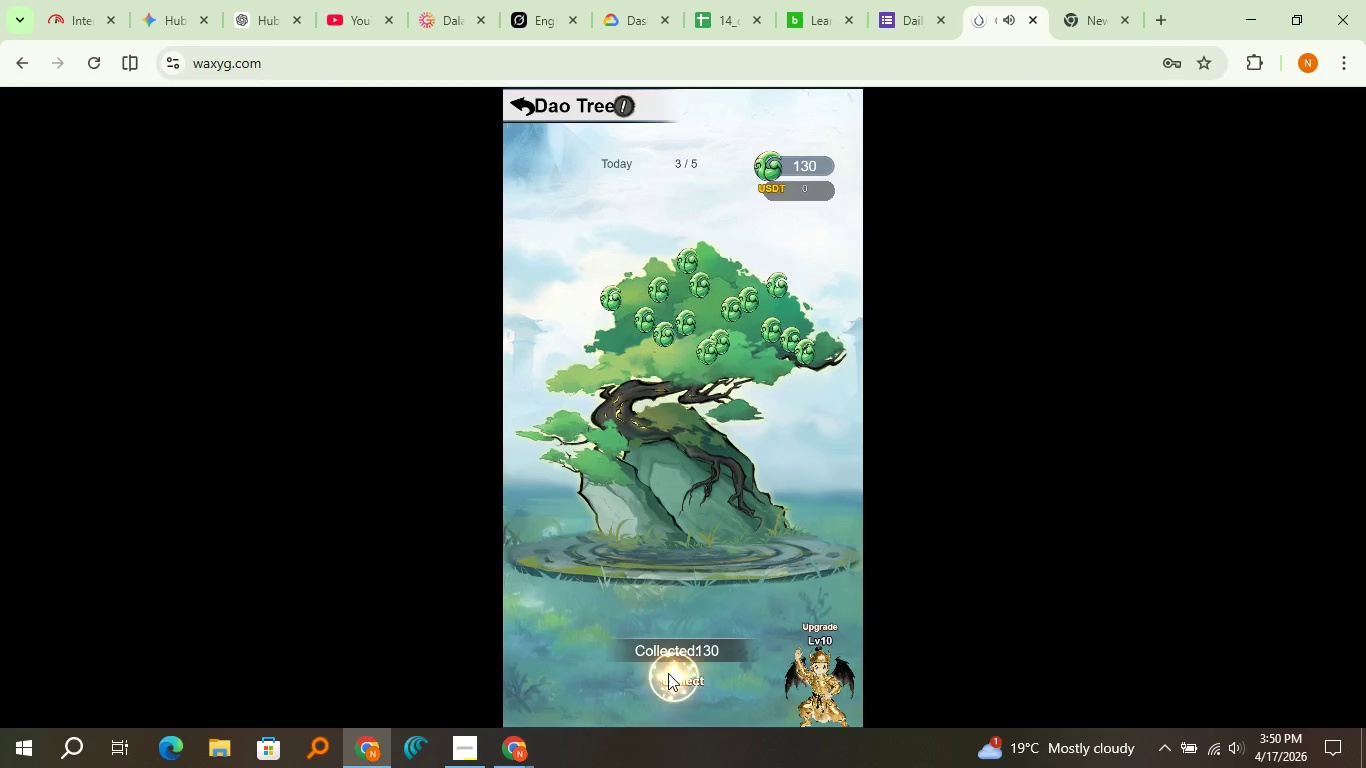 
left_click([674, 677])
 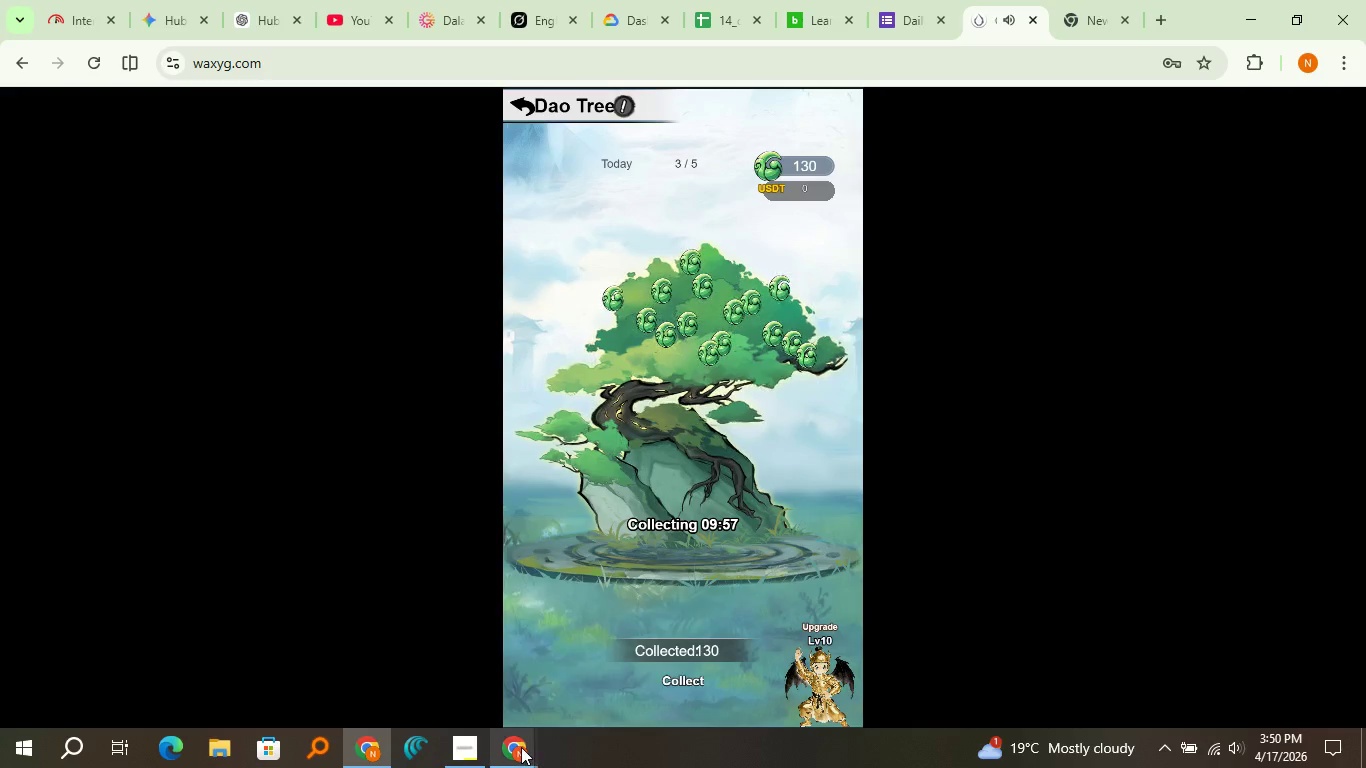 
left_click([621, 685])
 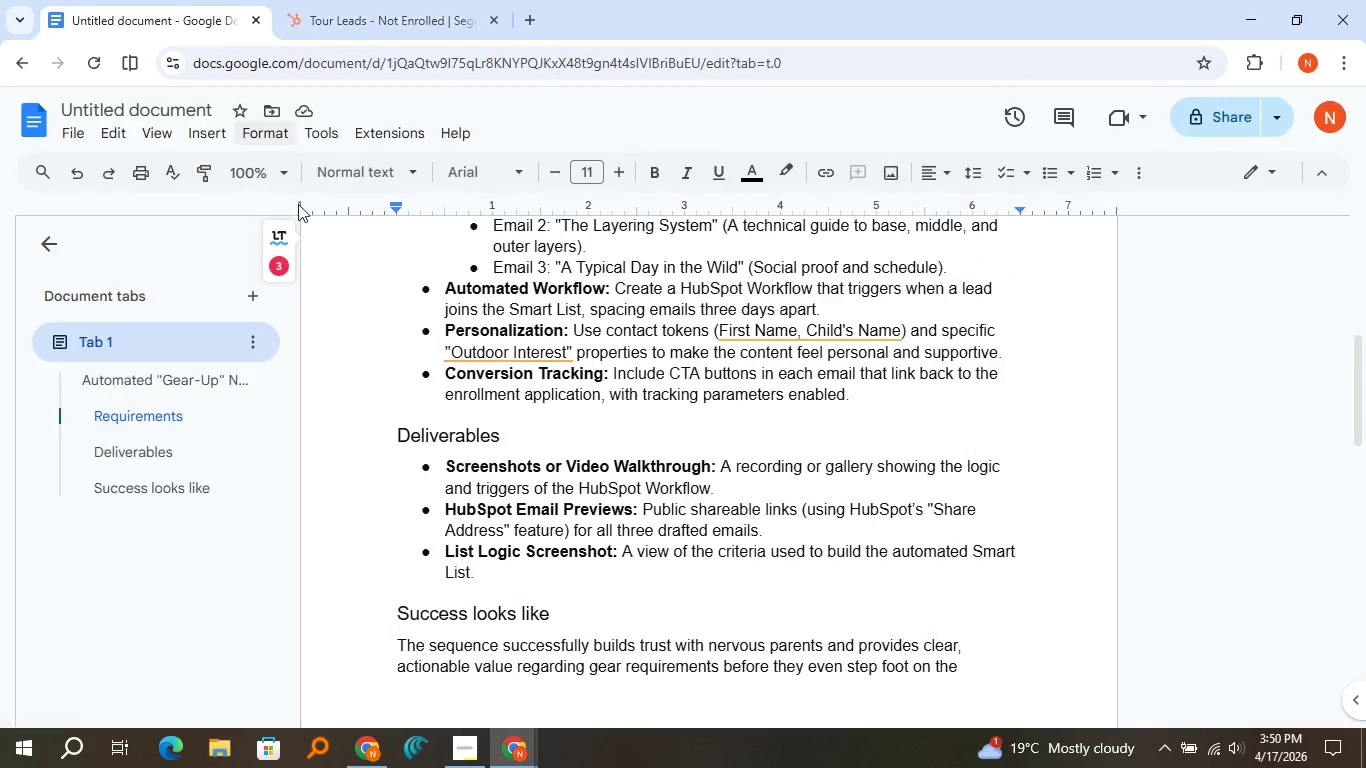 
left_click([172, 0])
 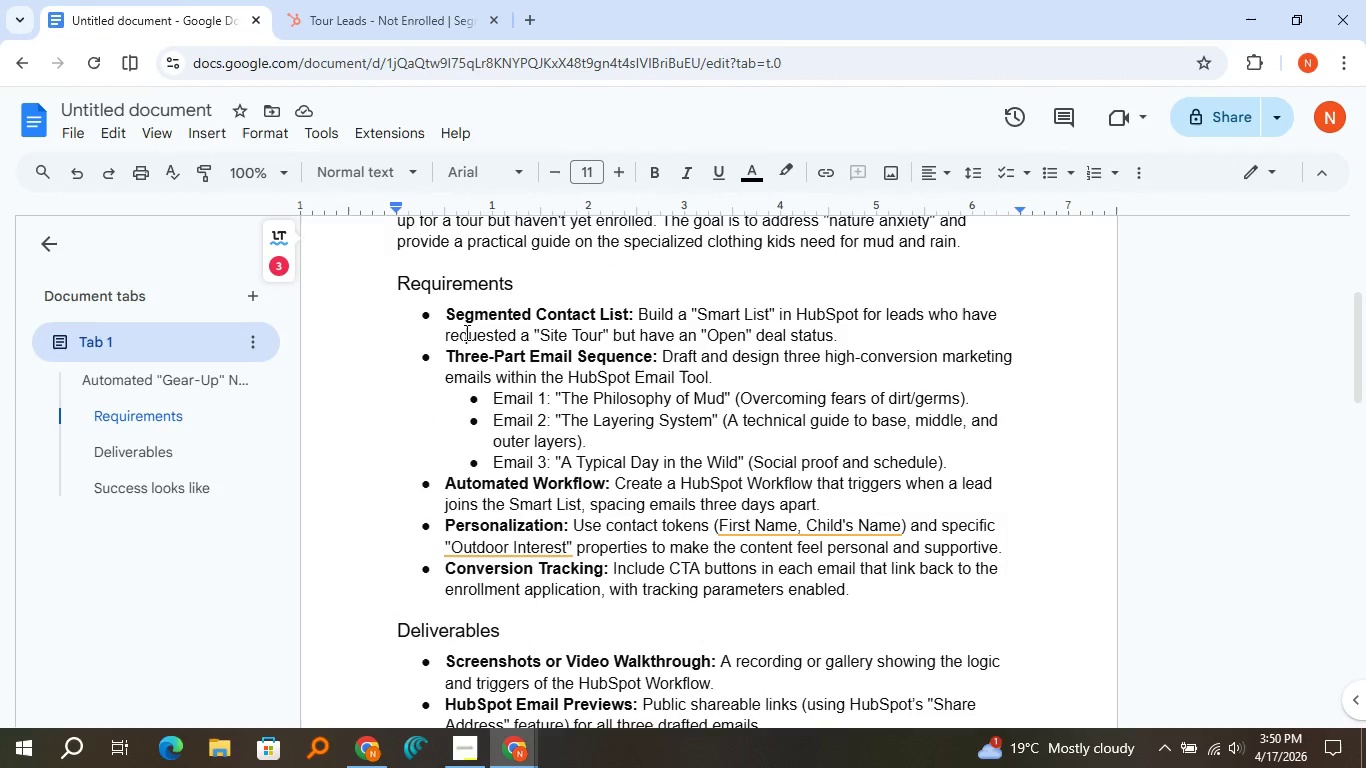 
scroll: coordinate [465, 332], scroll_direction: up, amount: 2.0
 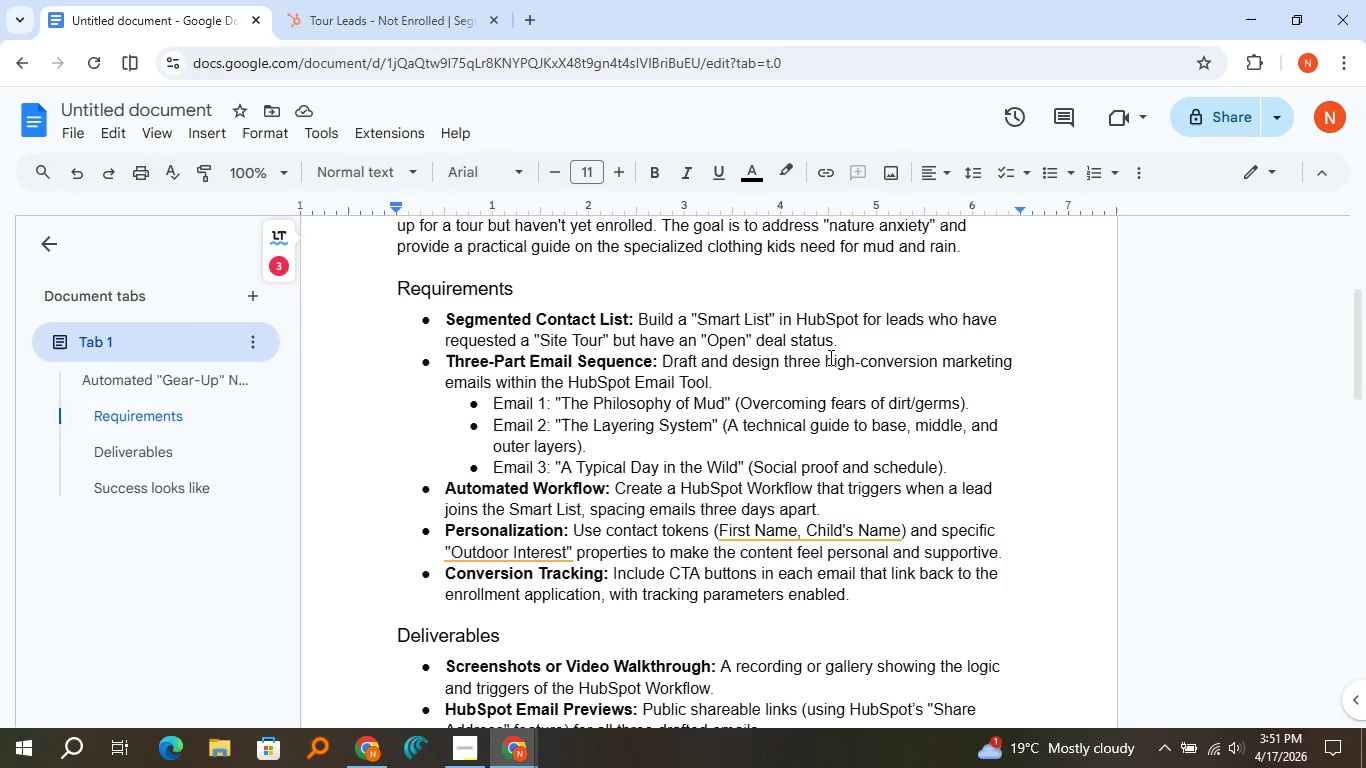 
wait(68.13)
 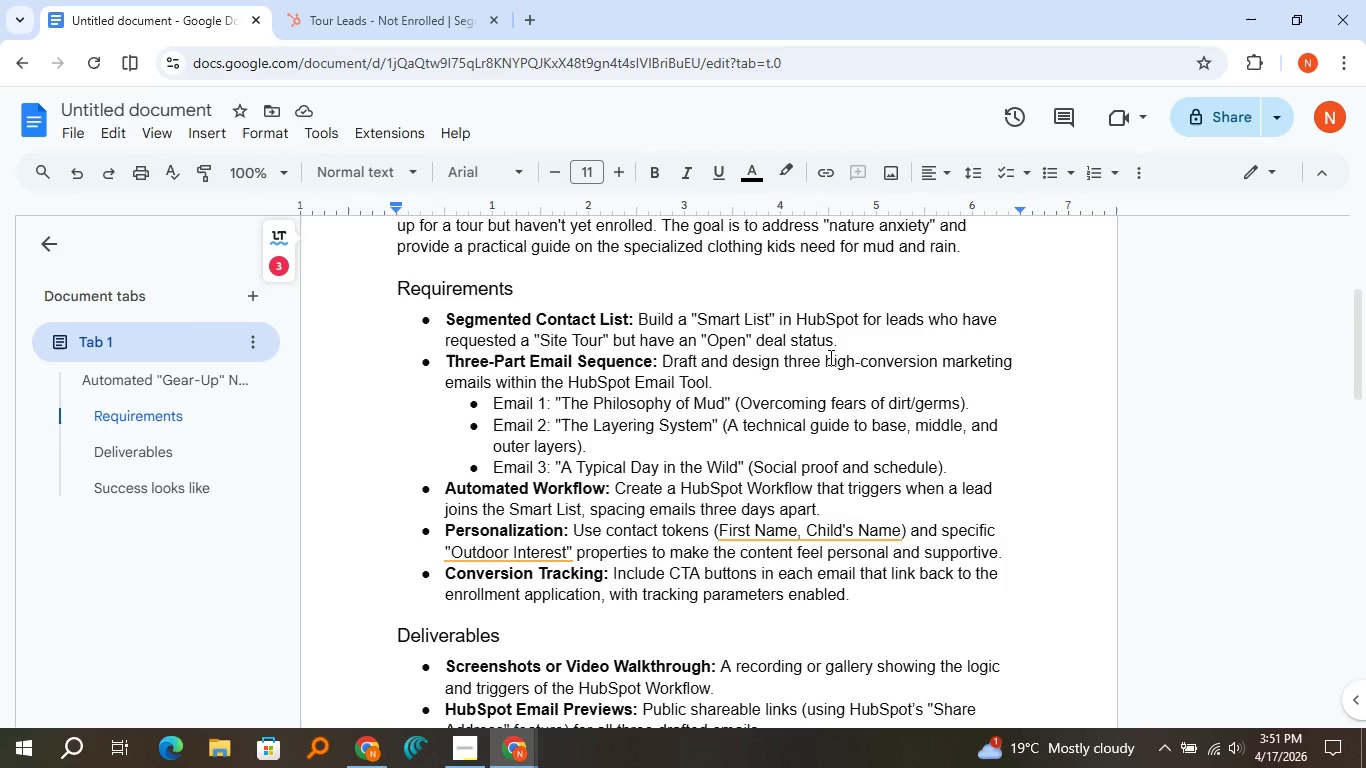 
left_click([414, 0])
 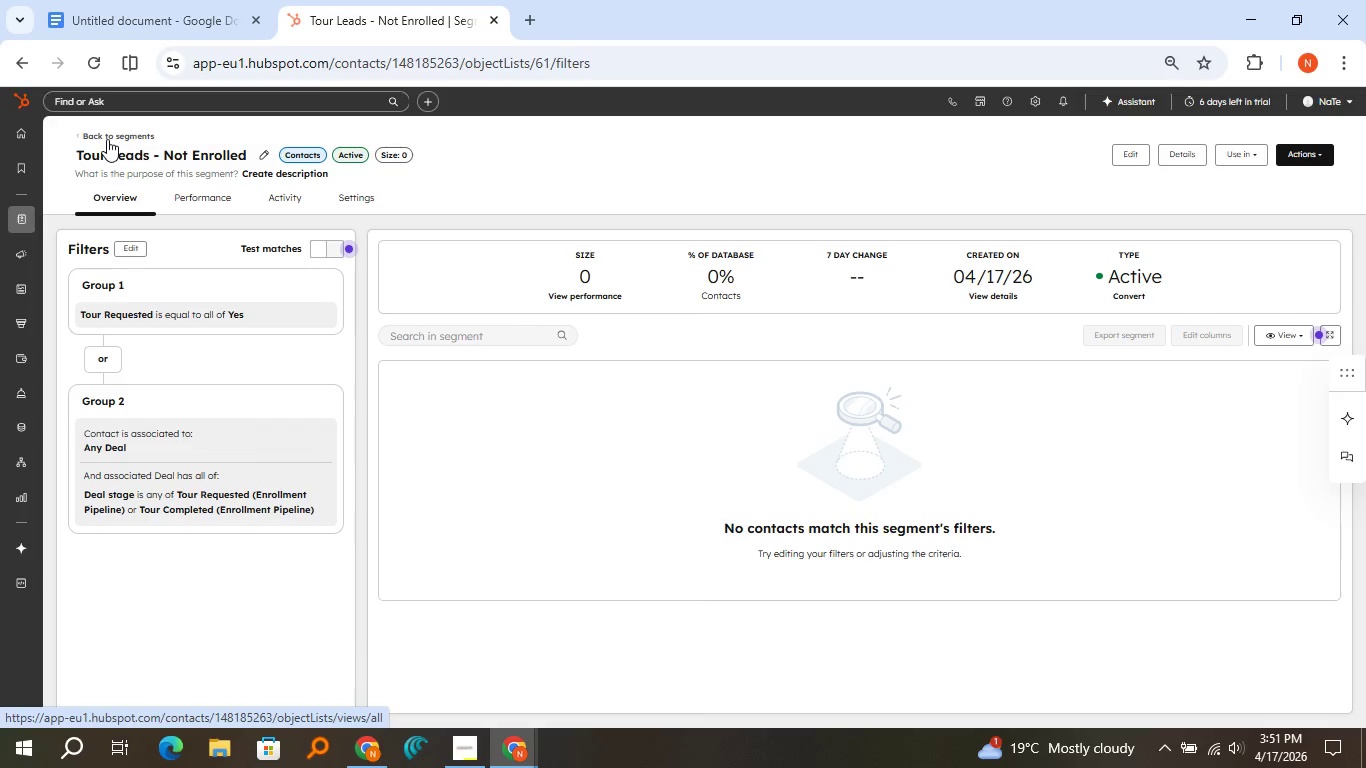 
left_click([107, 139])
 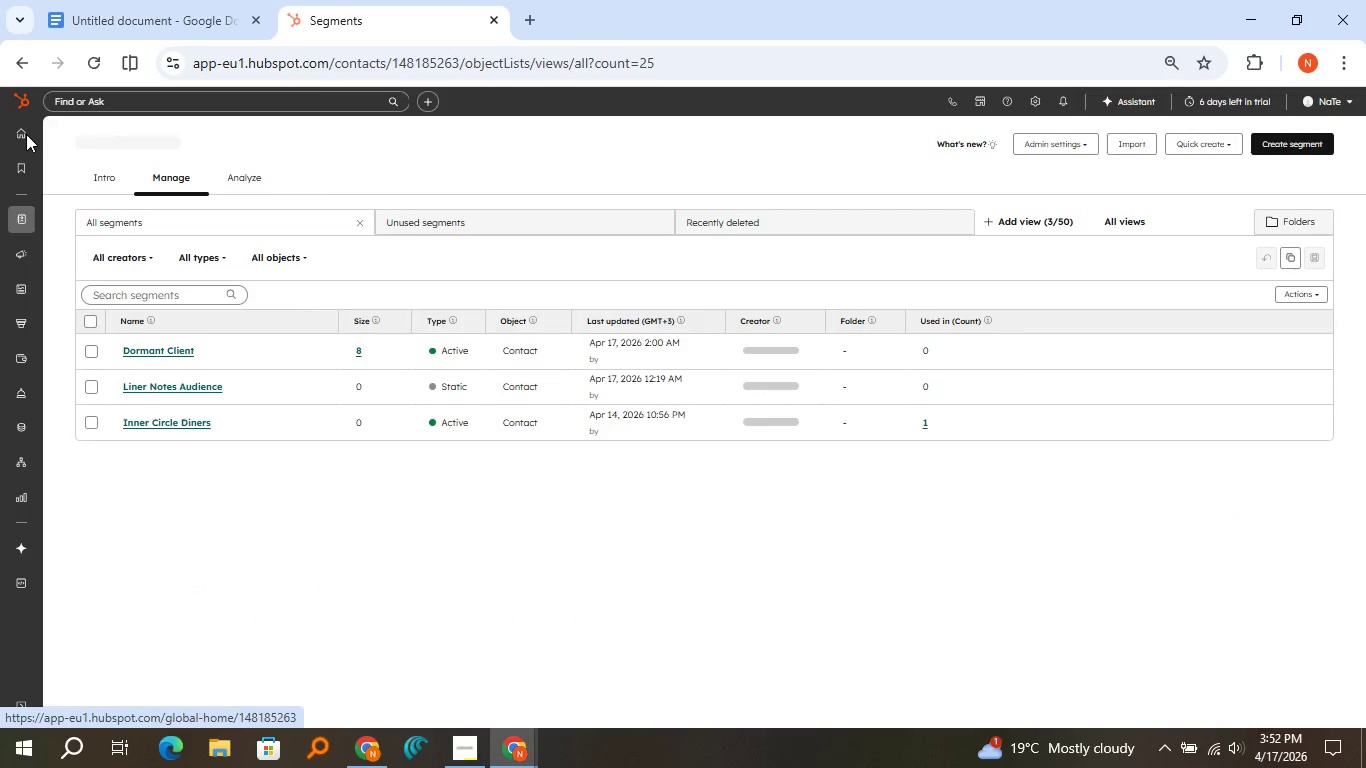 
left_click([26, 134])
 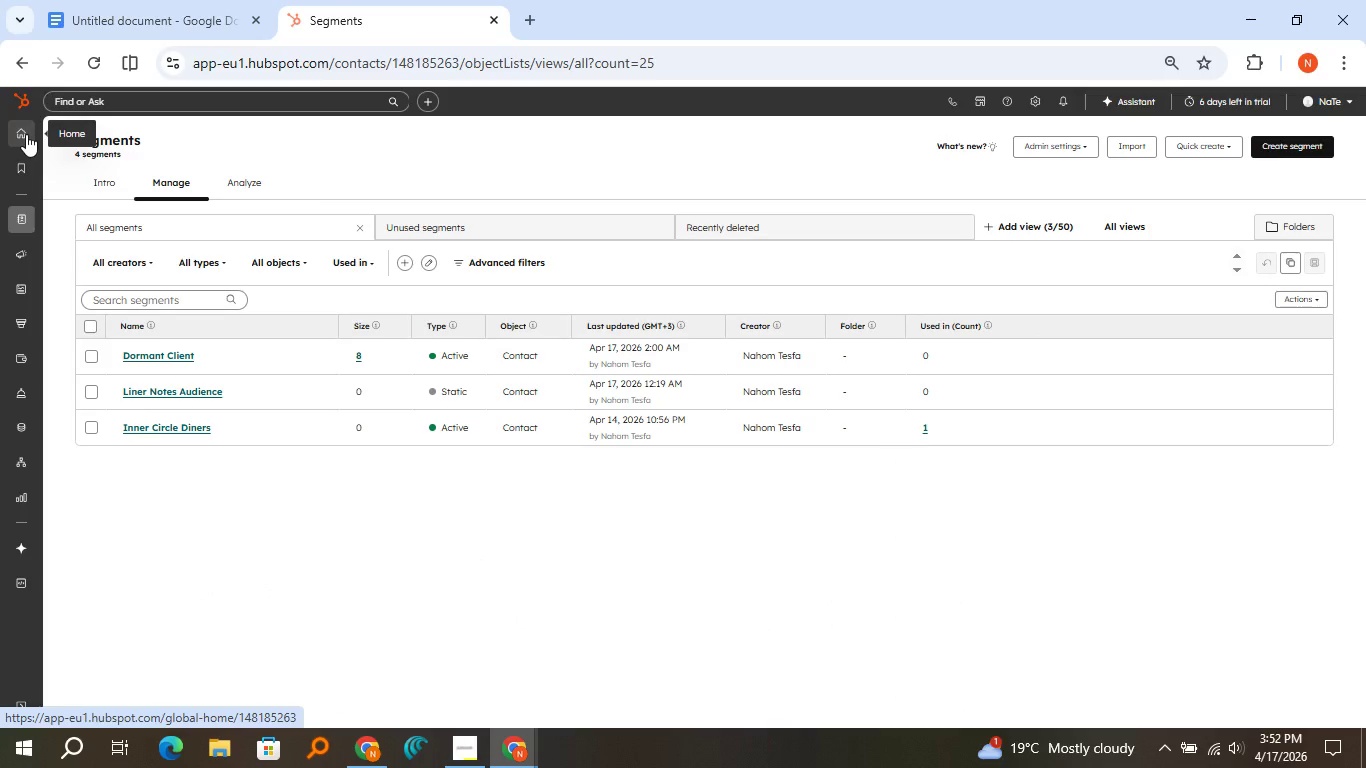 
wait(23.44)
 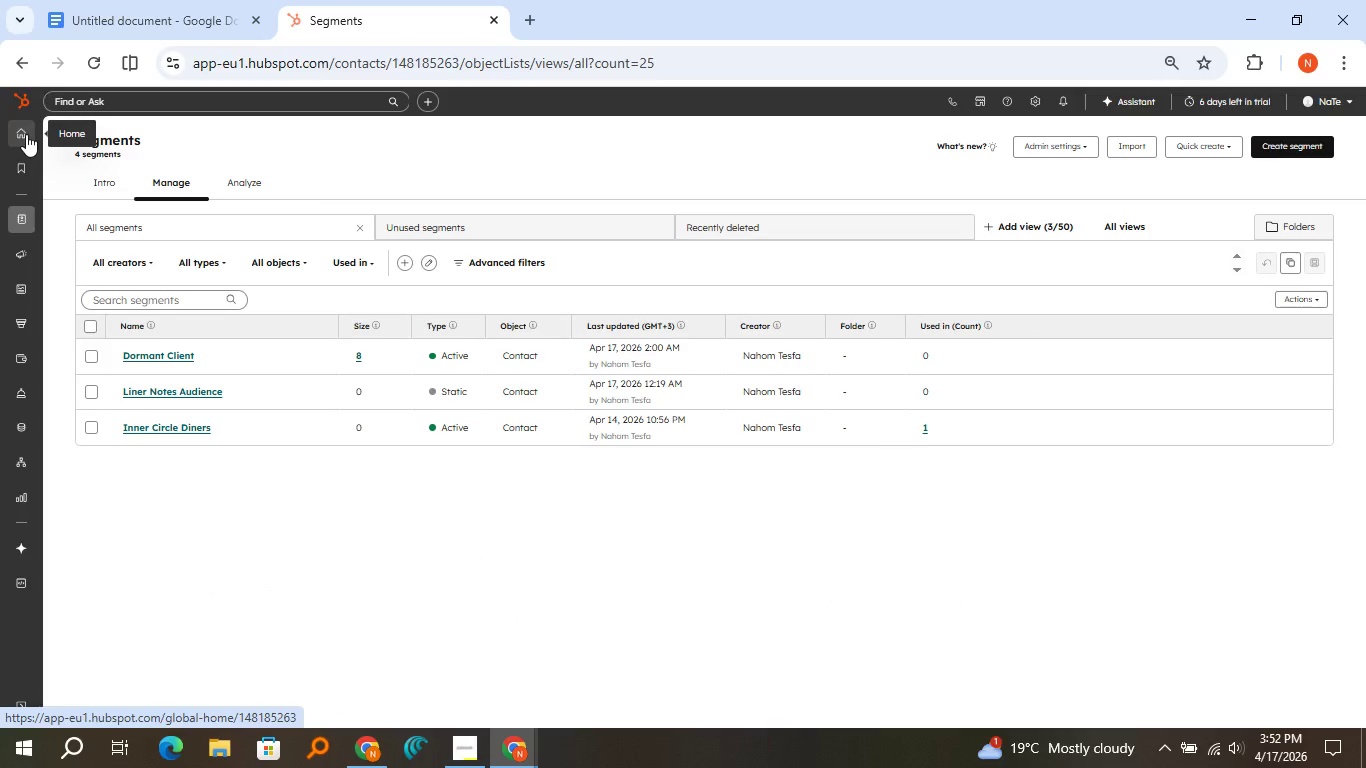 
left_click([26, 134])
 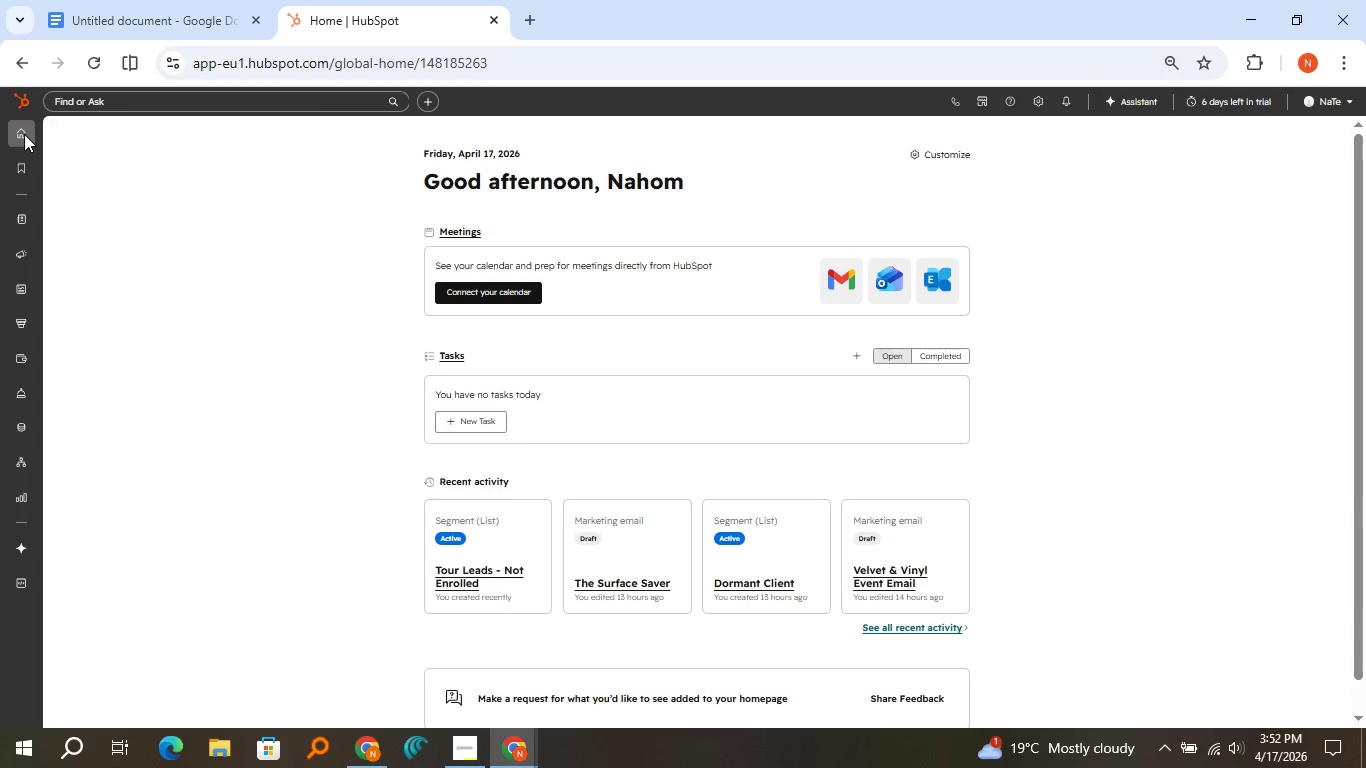 
wait(8.98)
 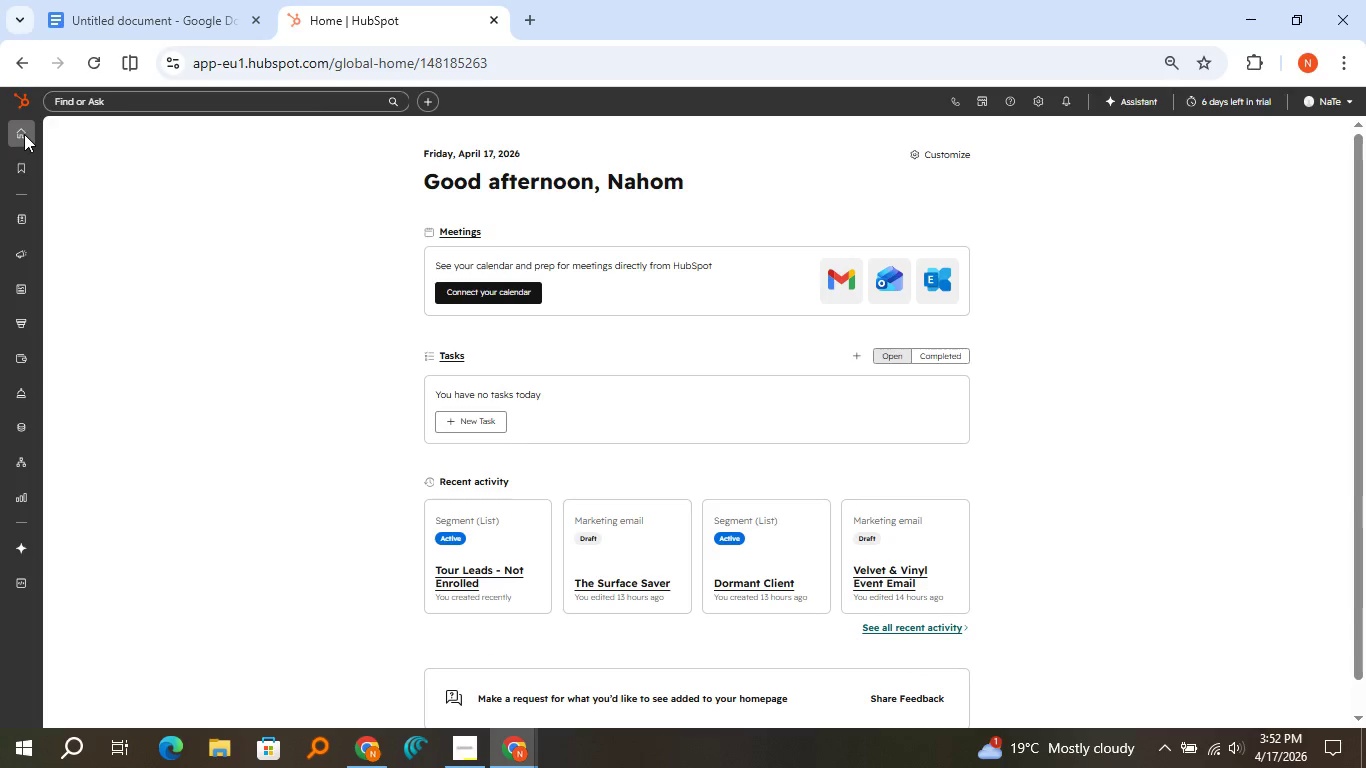 
left_click([105, 355])
 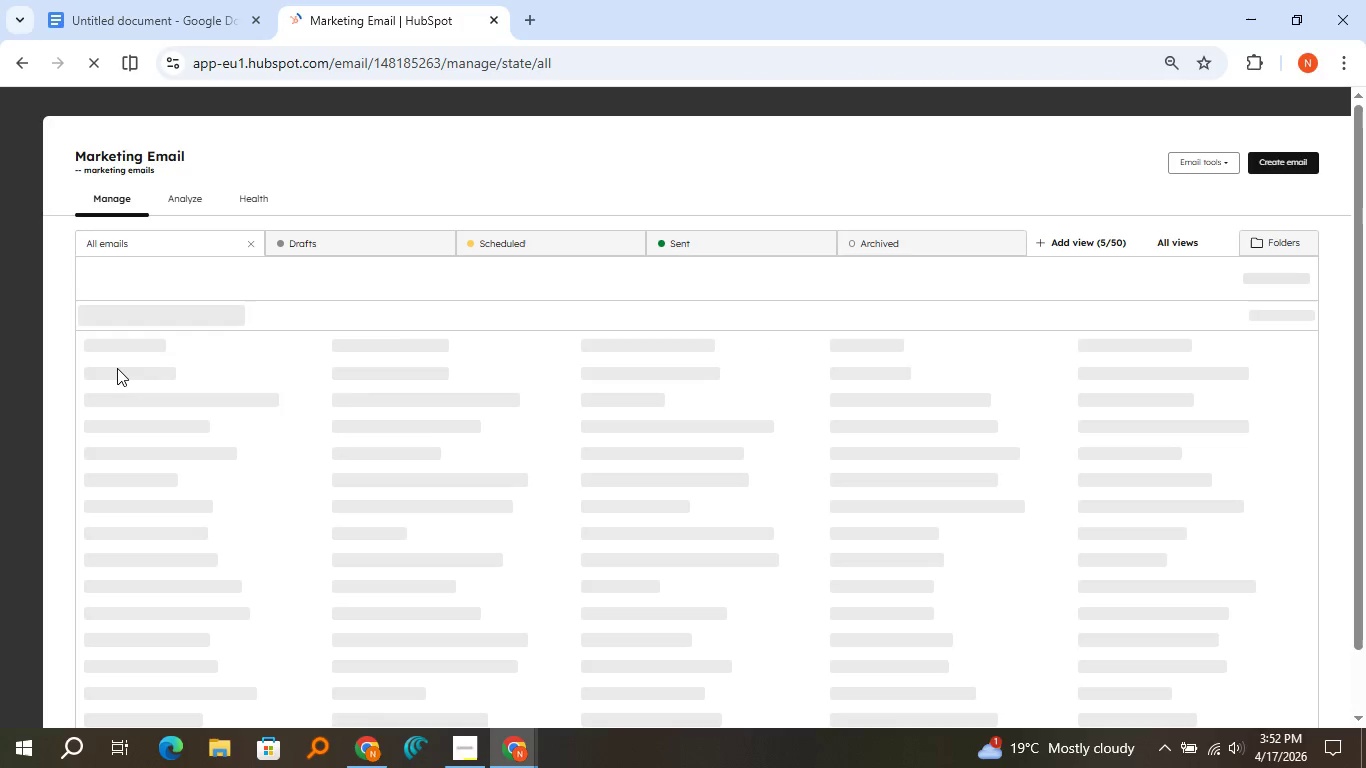 
wait(9.75)
 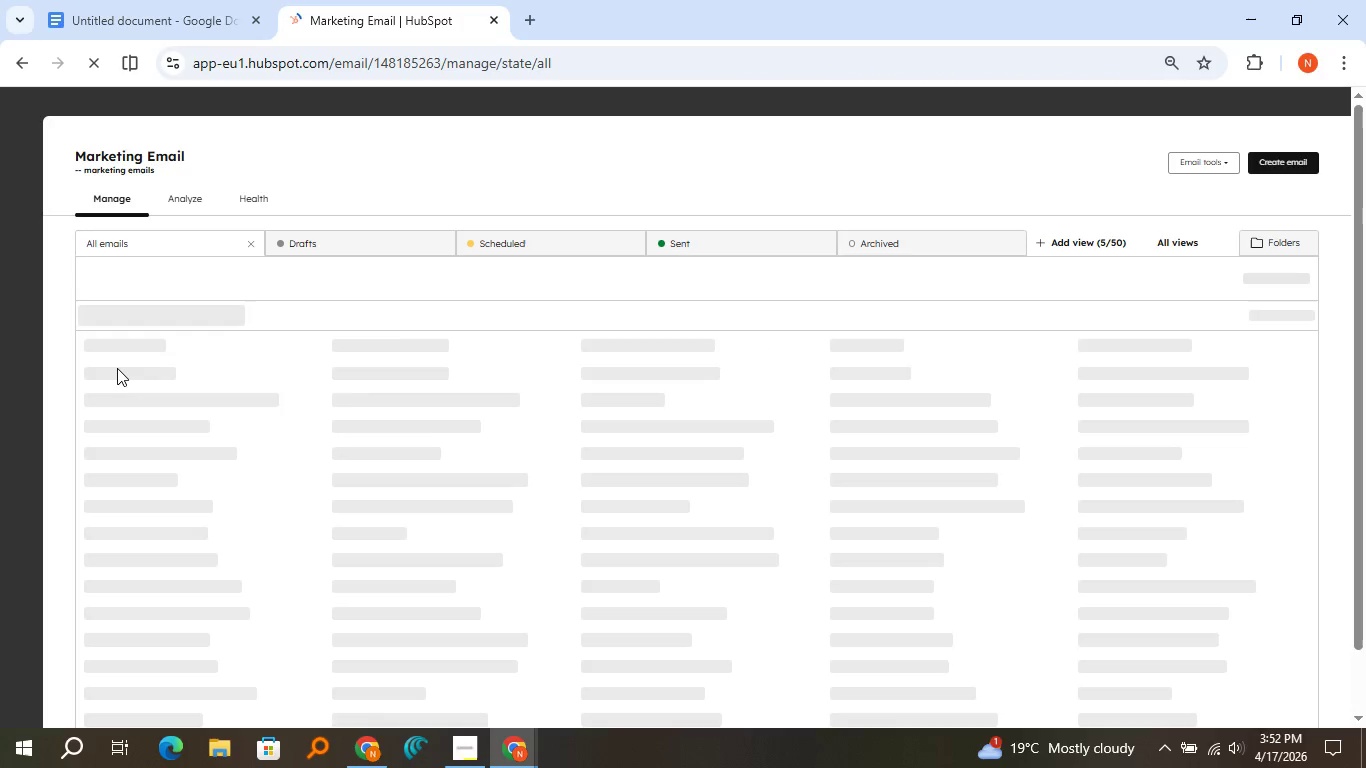 
left_click([1283, 166])
 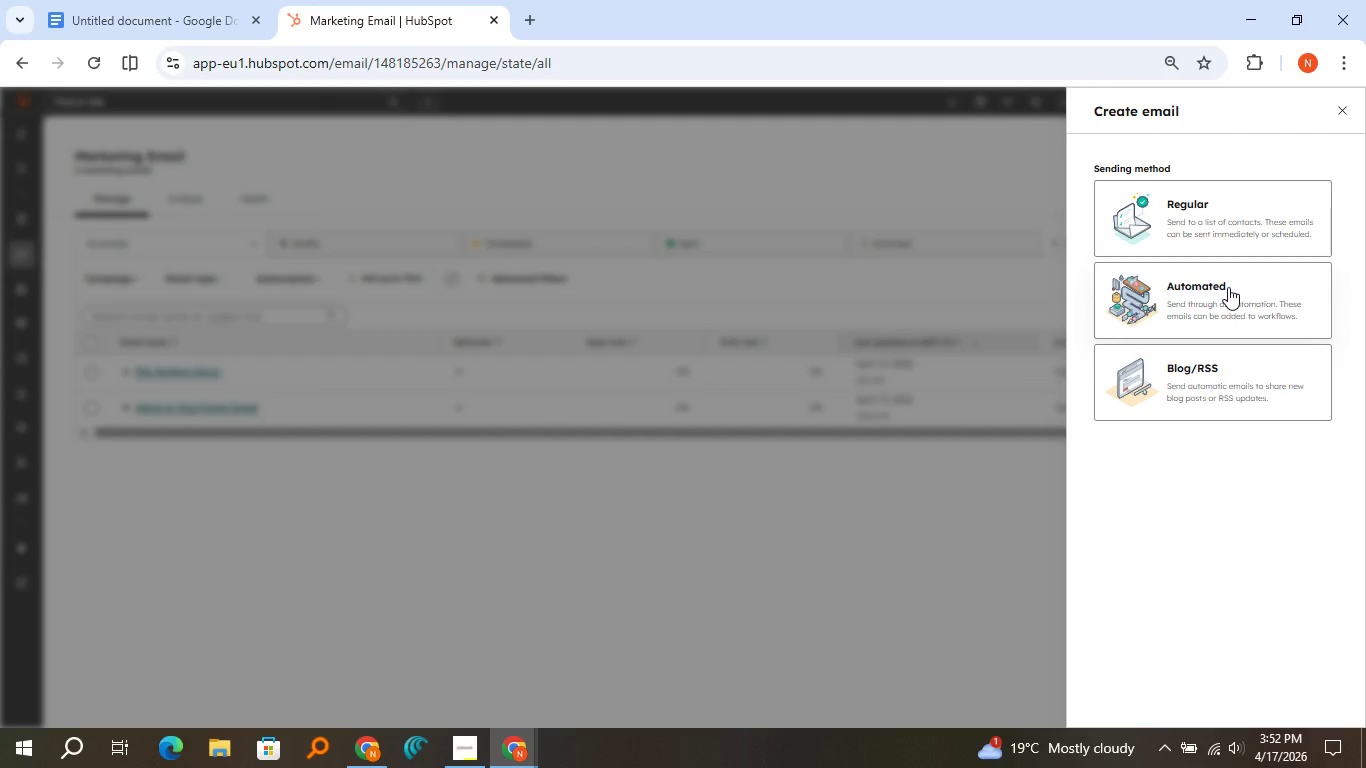 
left_click([1228, 287])
 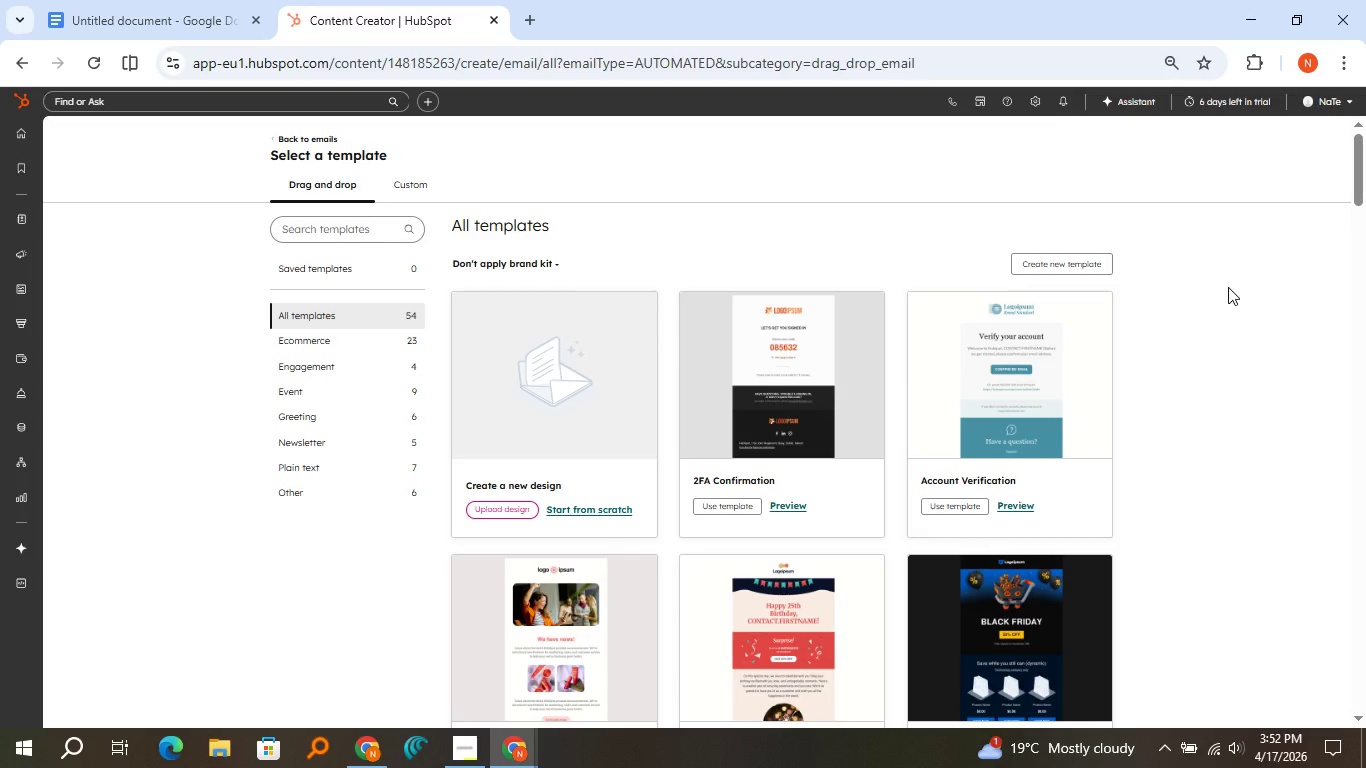 
wait(12.53)
 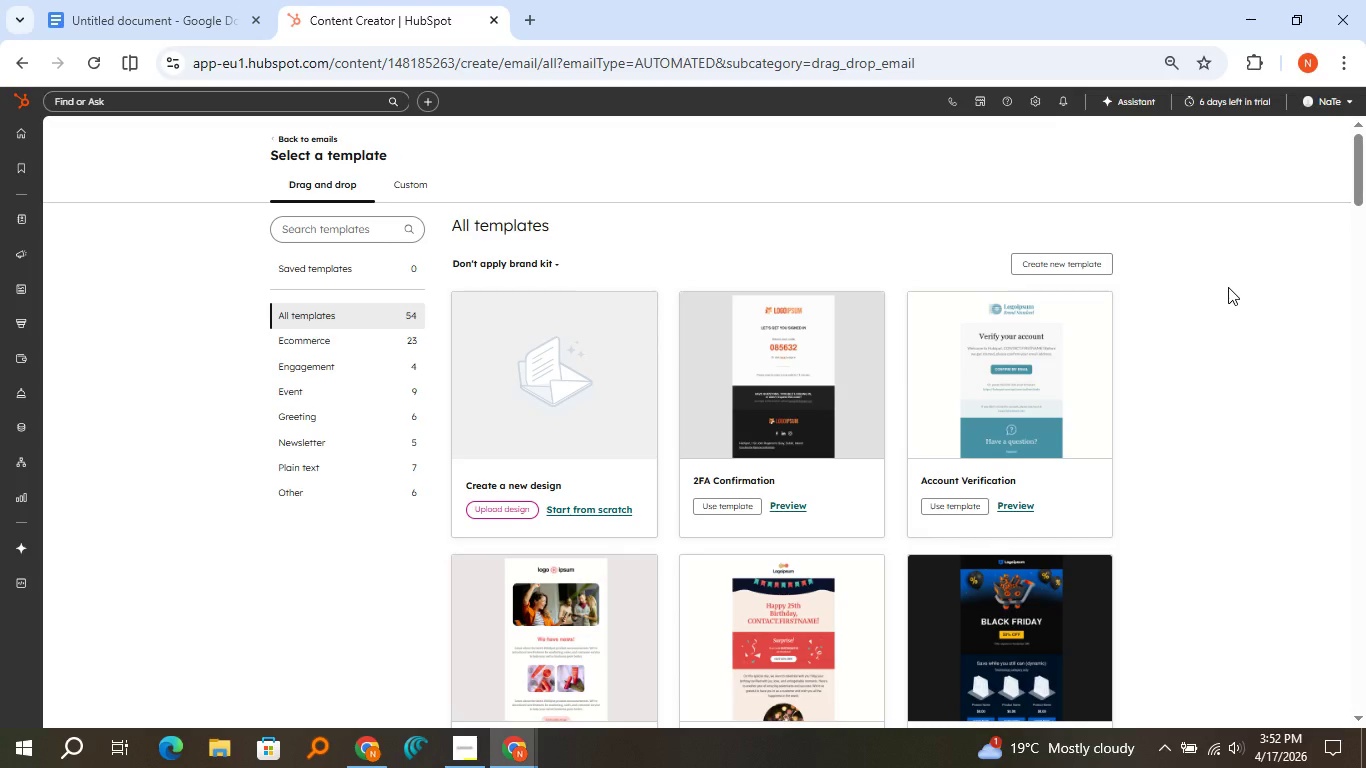 
left_click([594, 508])
 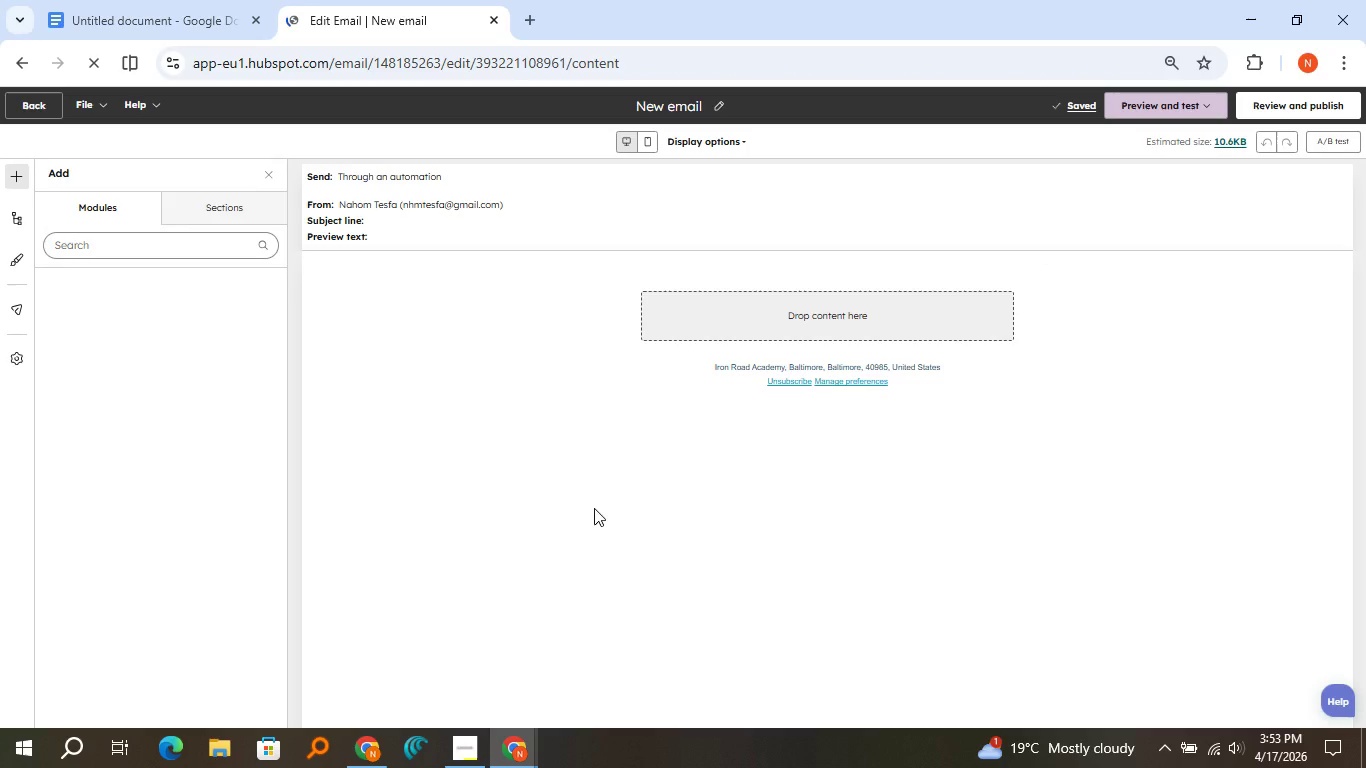 
wait(11.98)
 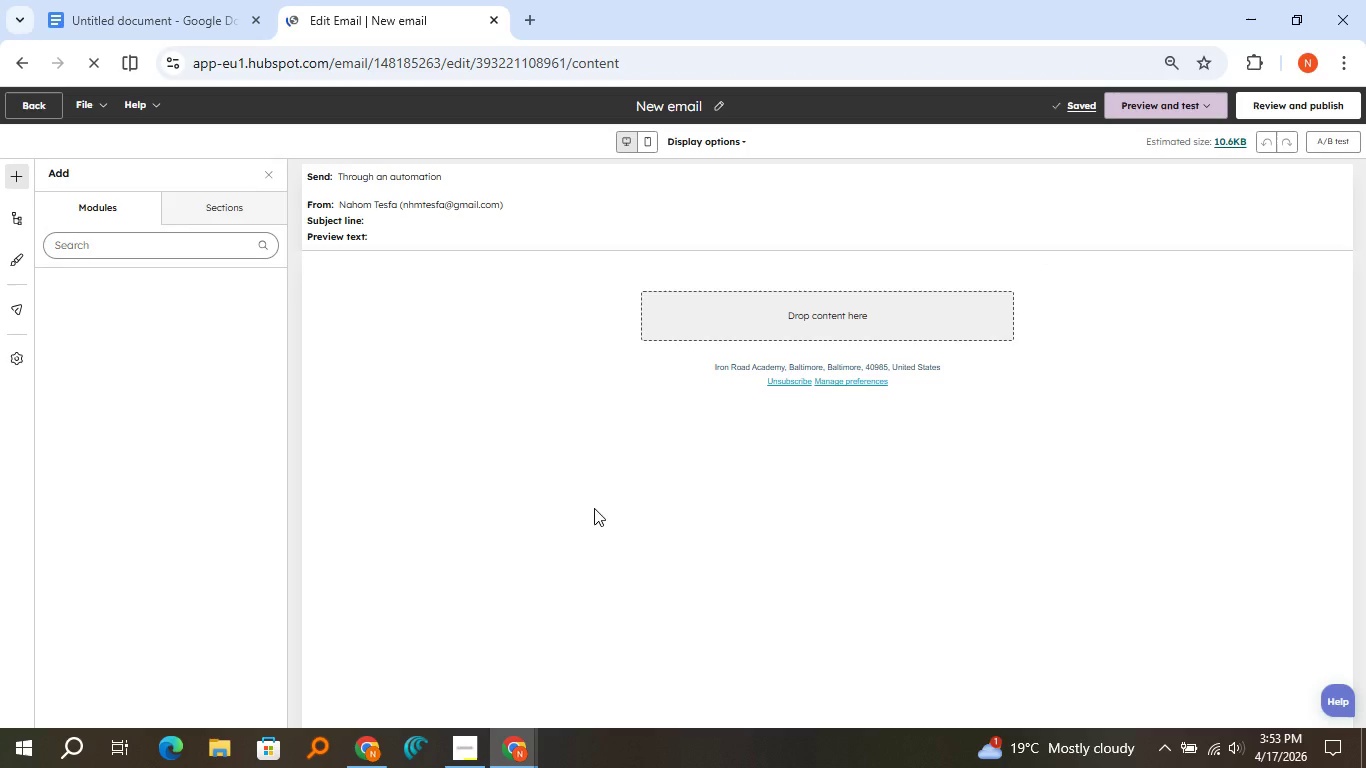 
left_click([722, 101])
 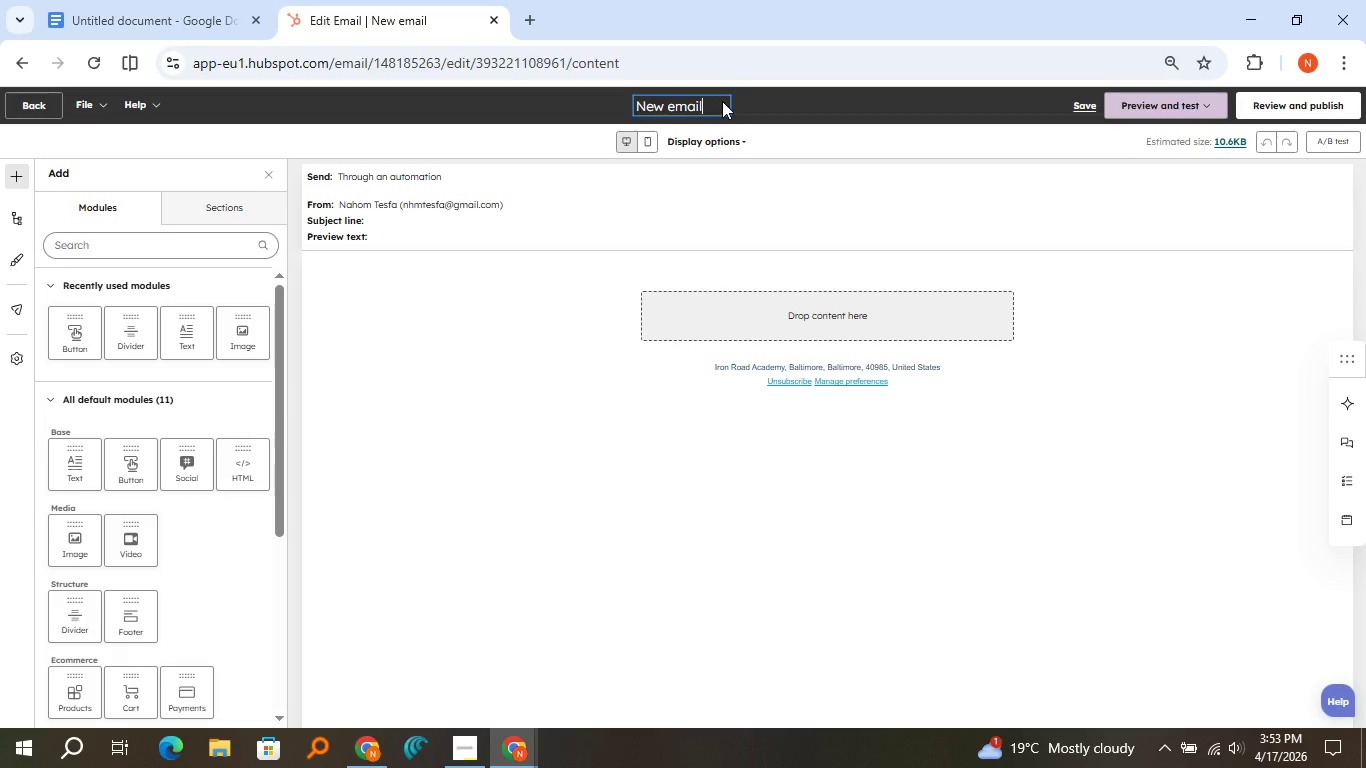 
double_click([722, 101])
 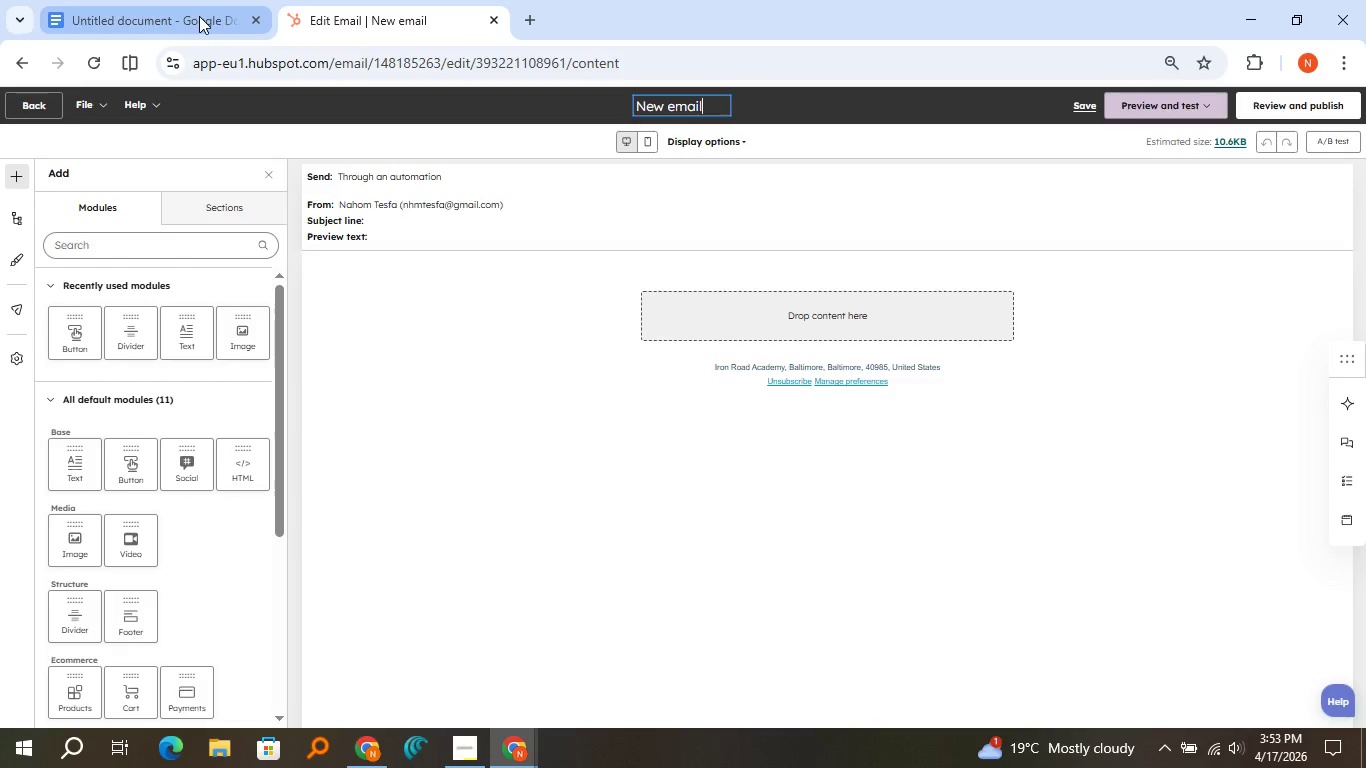 
left_click([199, 16])
 